 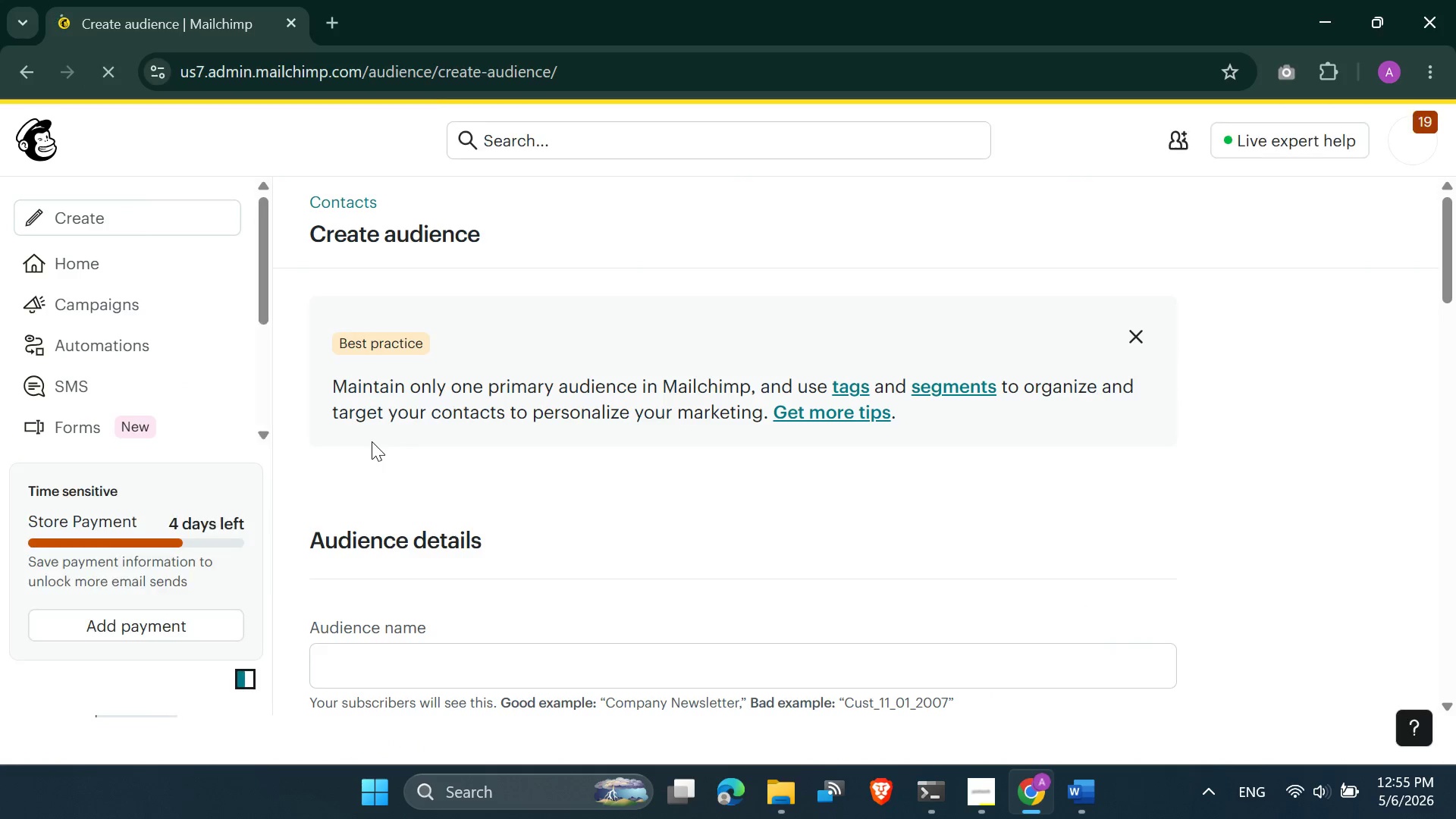 
scroll: coordinate [504, 612], scroll_direction: down, amount: 2.0
 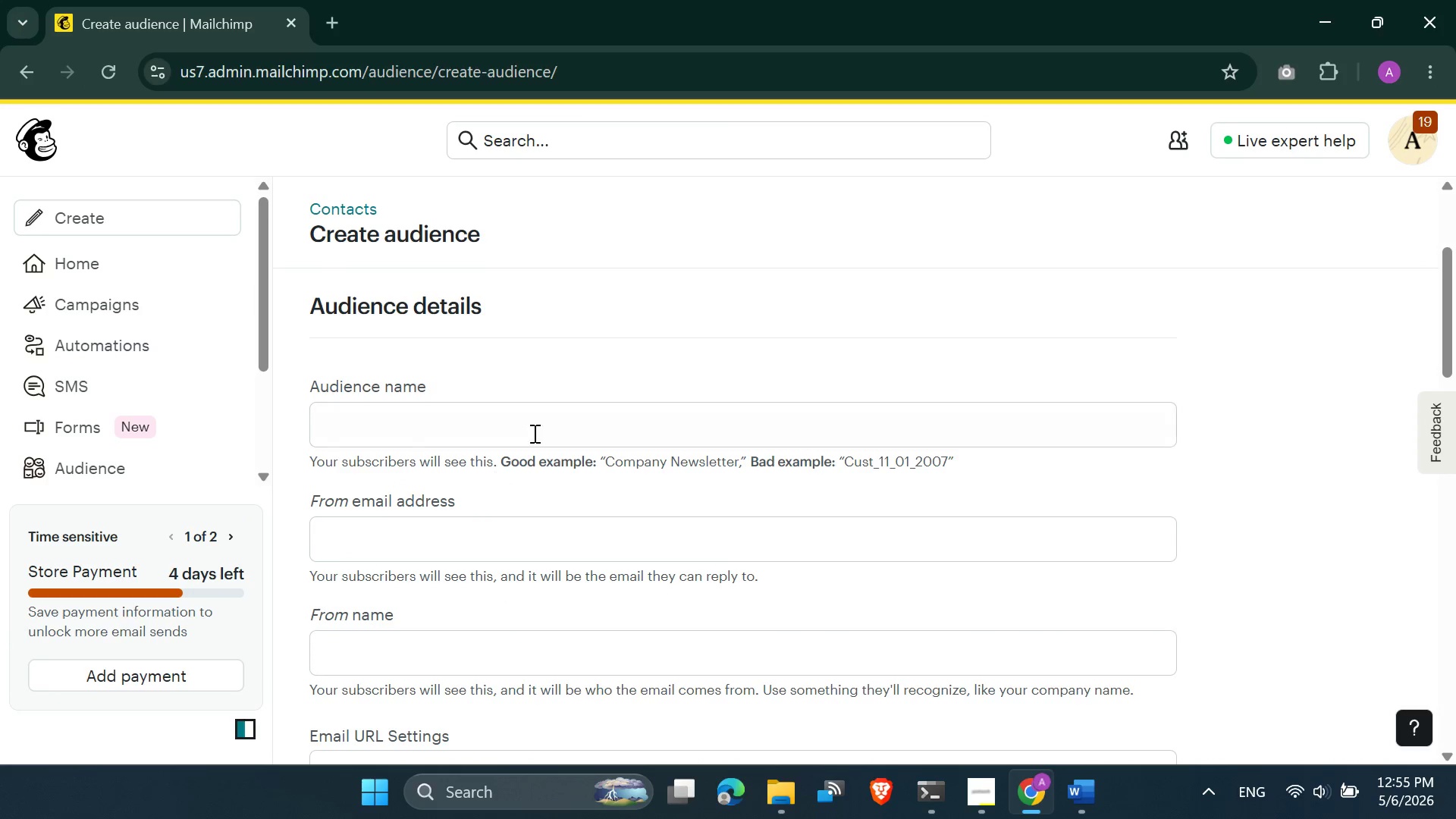 
scroll: coordinate [535, 431], scroll_direction: up, amount: 3.0
 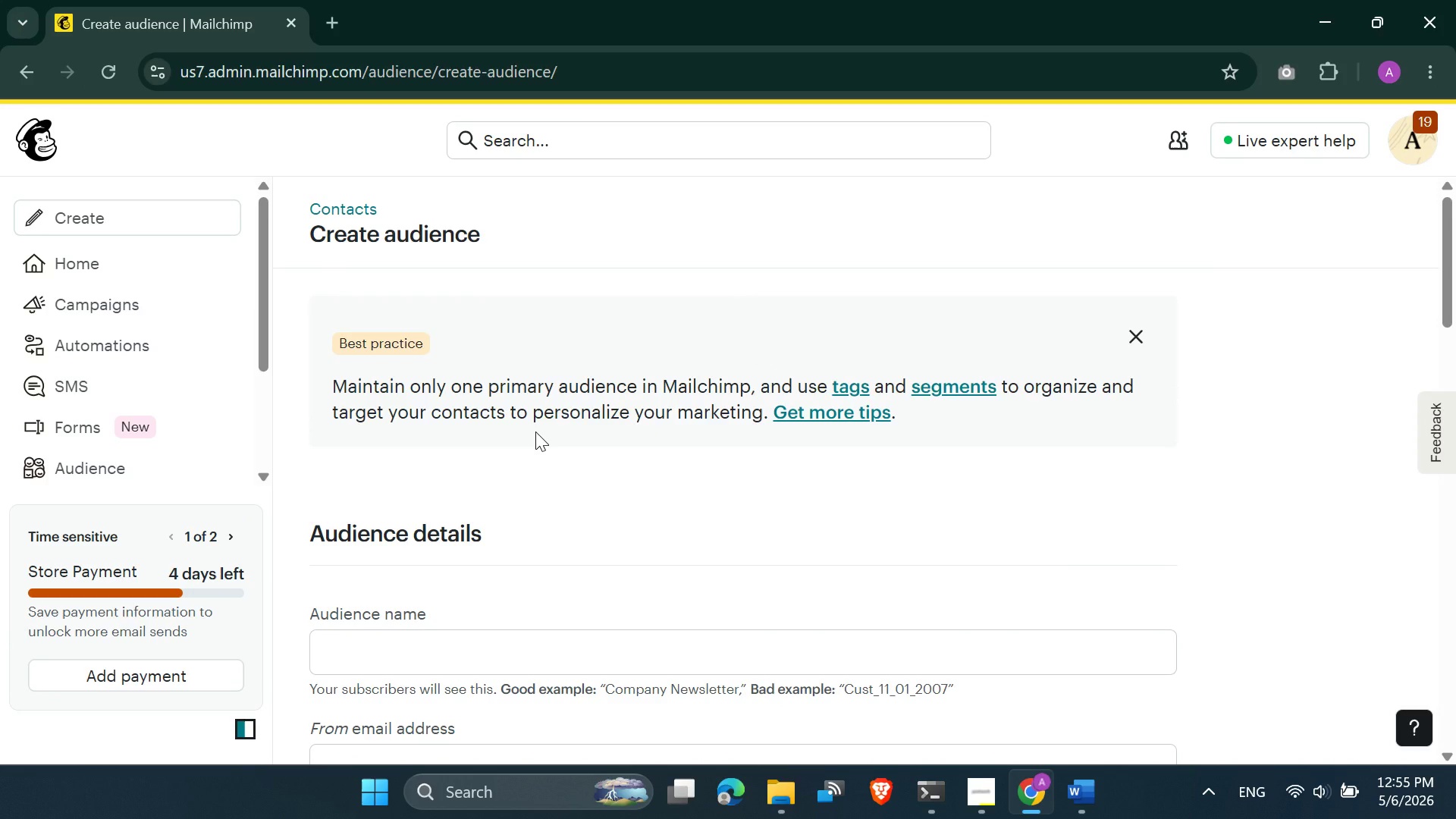 
scroll: coordinate [535, 431], scroll_direction: down, amount: 1.0
 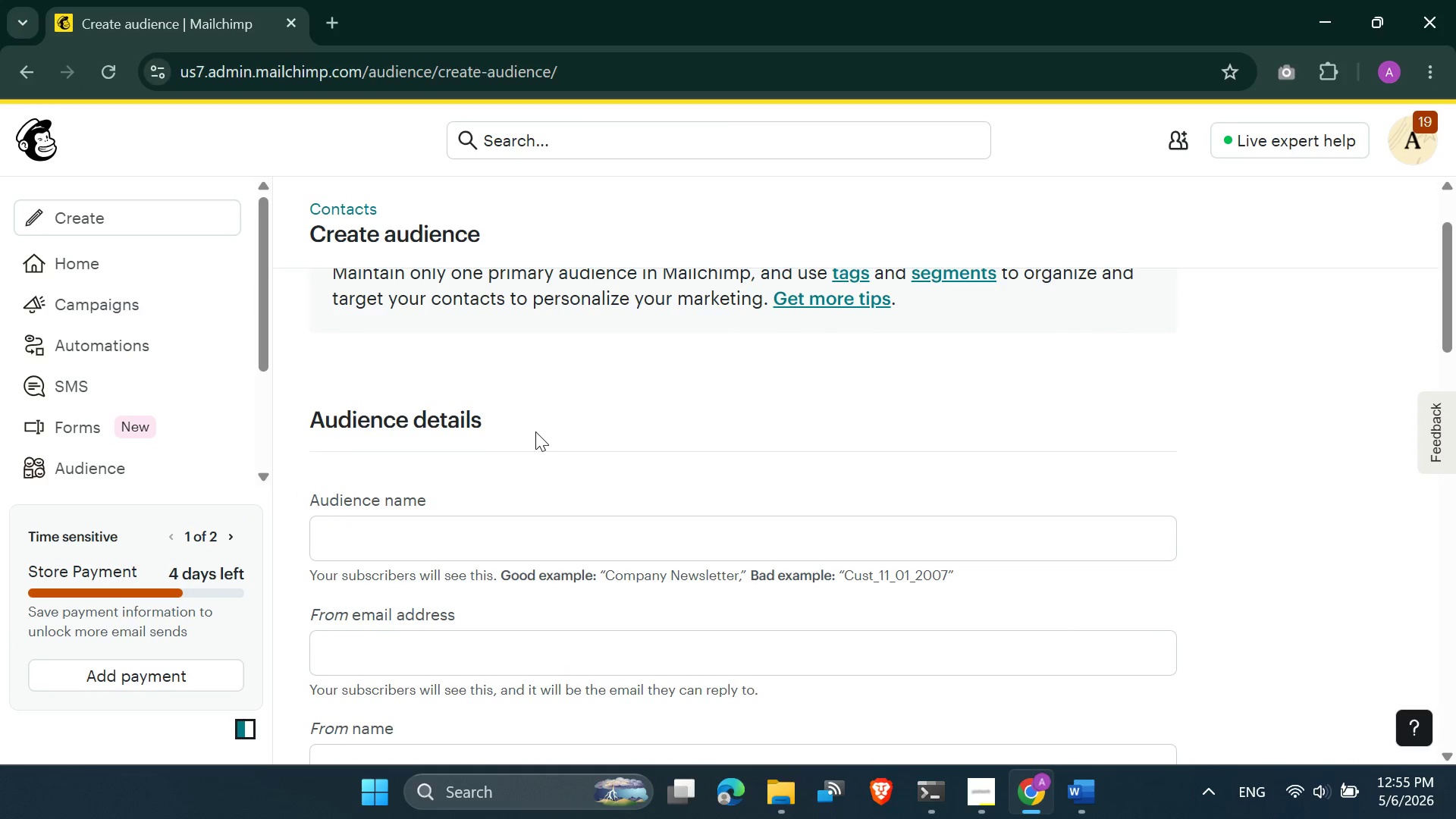 
scroll: coordinate [535, 431], scroll_direction: up, amount: 1.0
 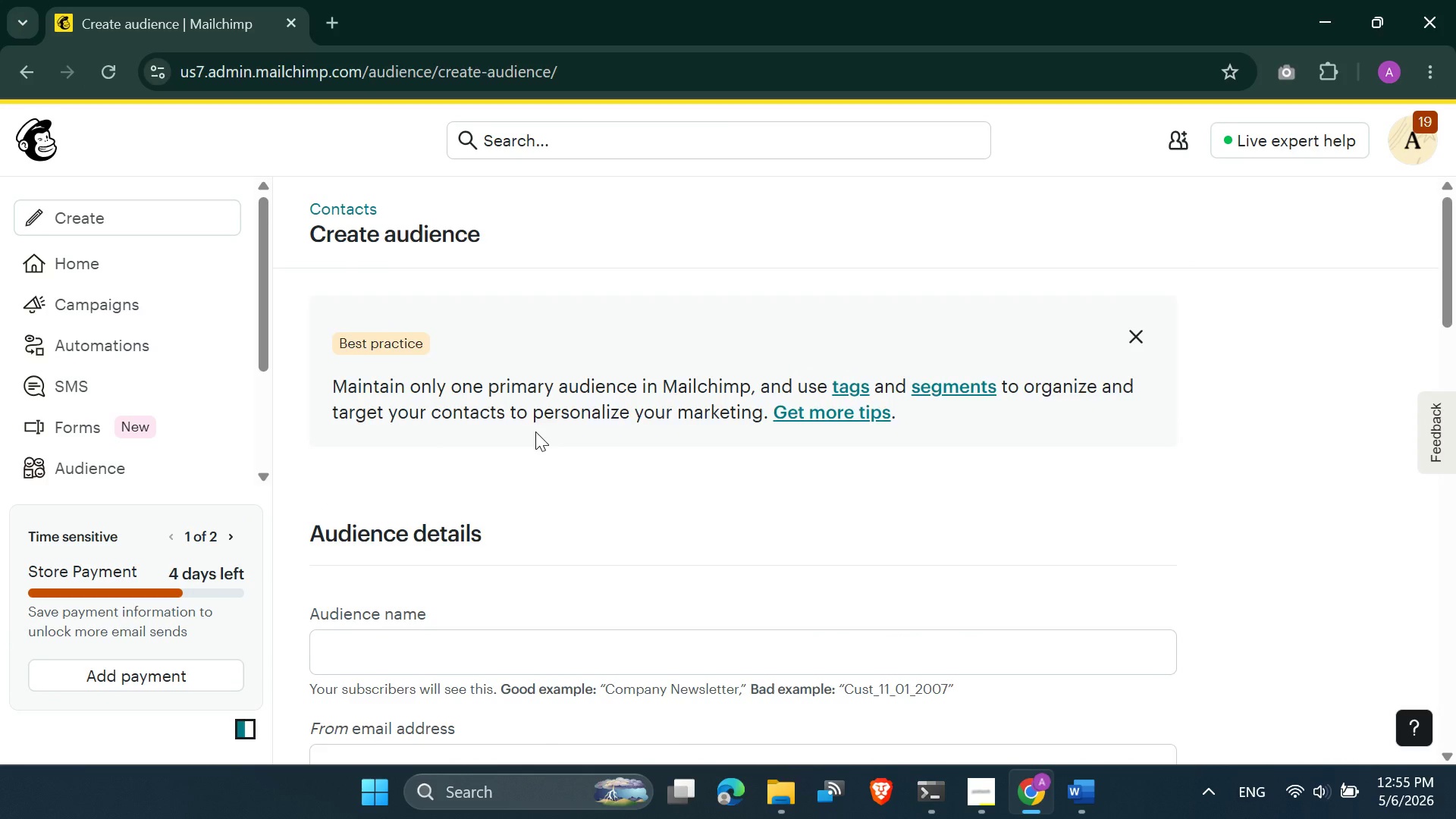 
scroll: coordinate [535, 431], scroll_direction: down, amount: 2.0
 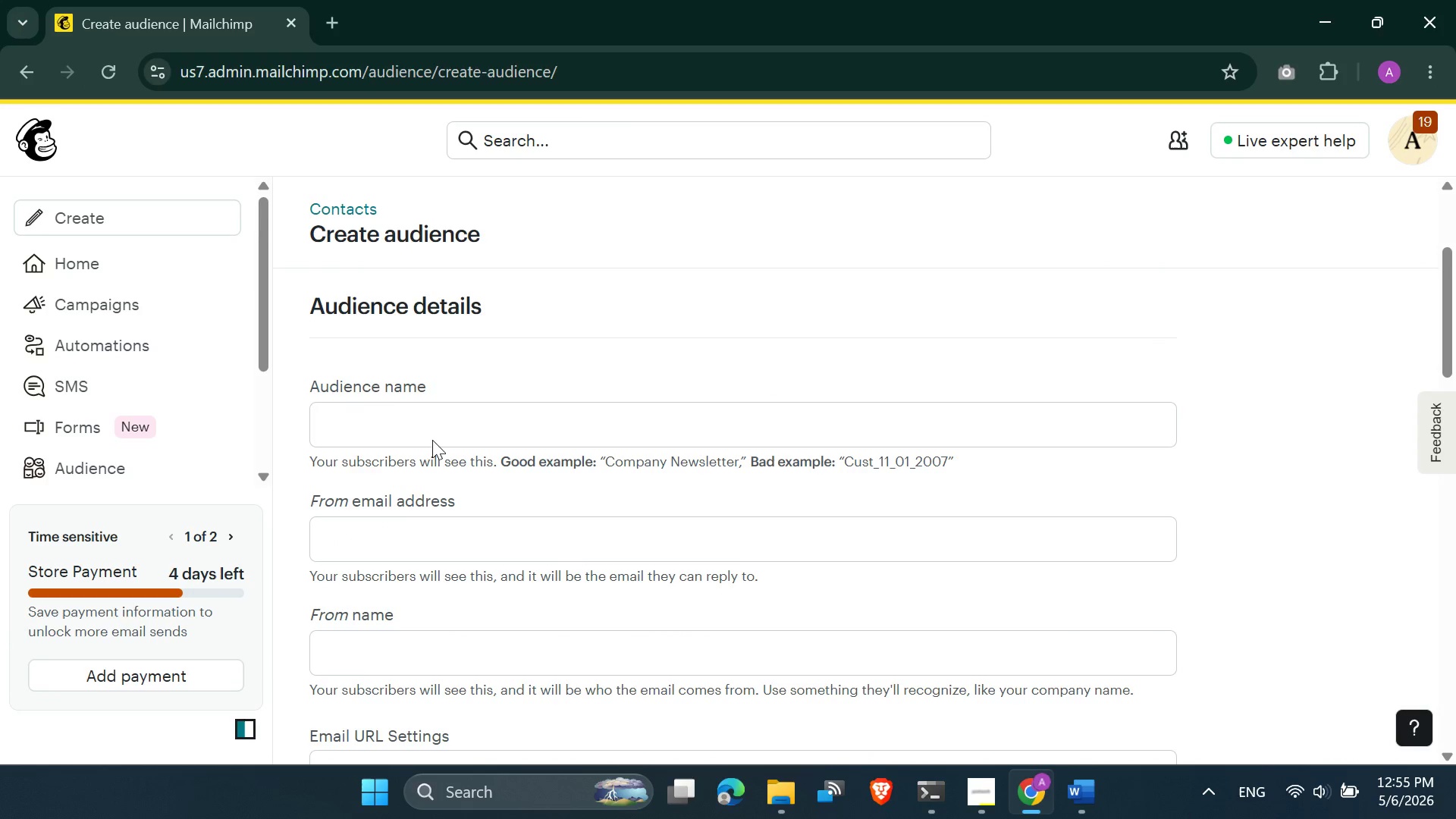 
left_click([427, 432])
 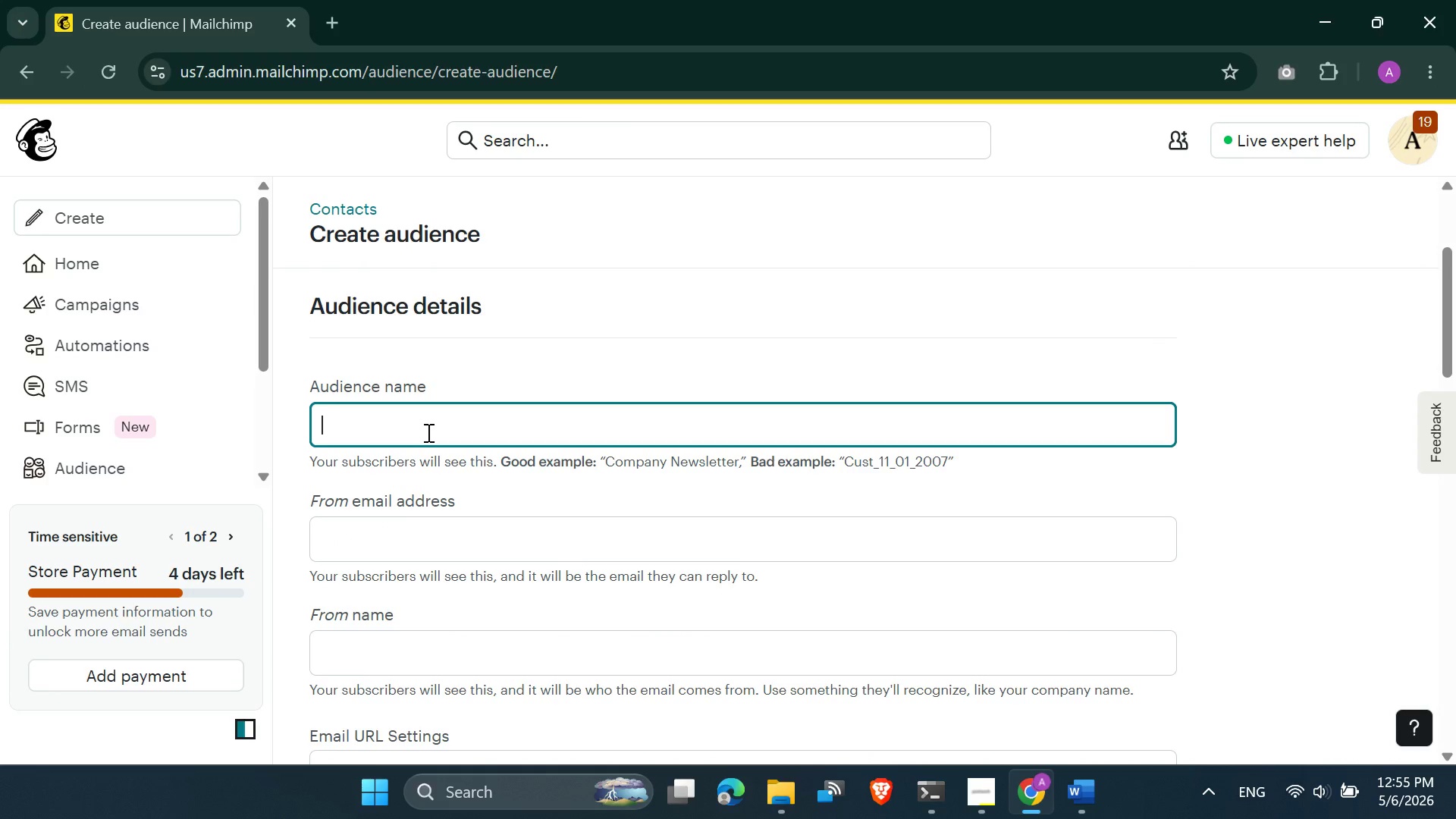 
key(Control+V)
 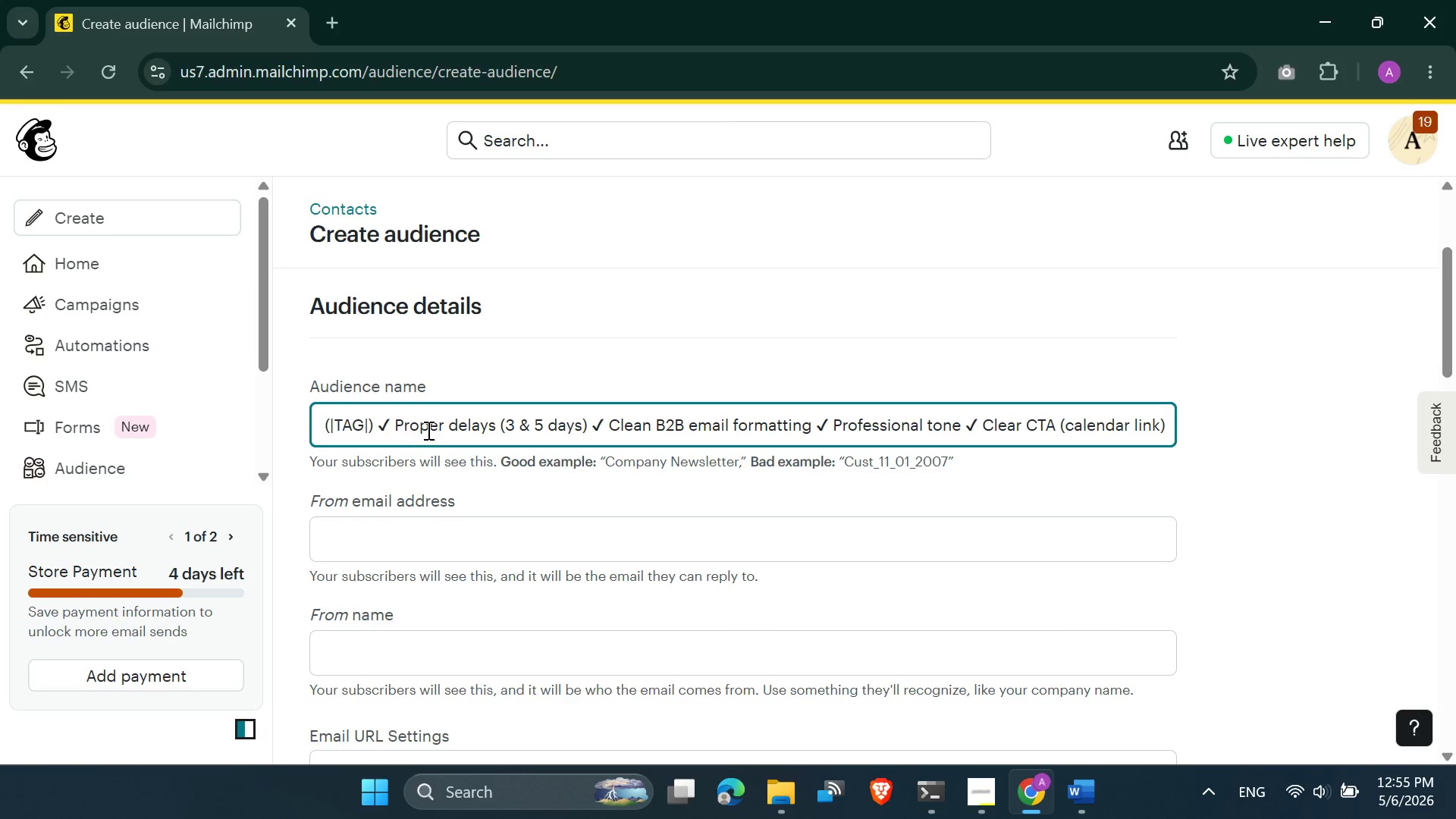 
key(Control+Z)
 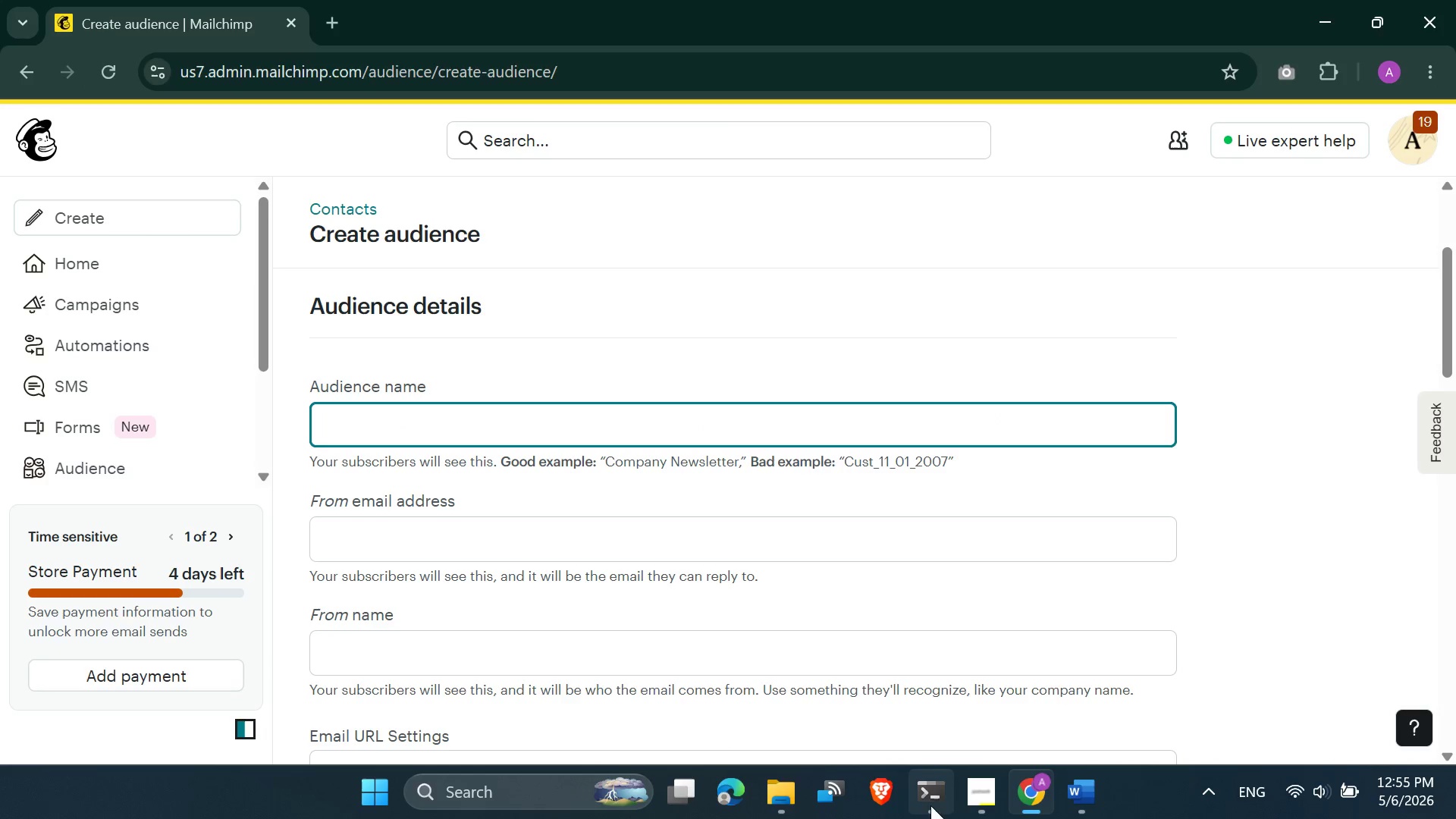 
left_click([1099, 813])
 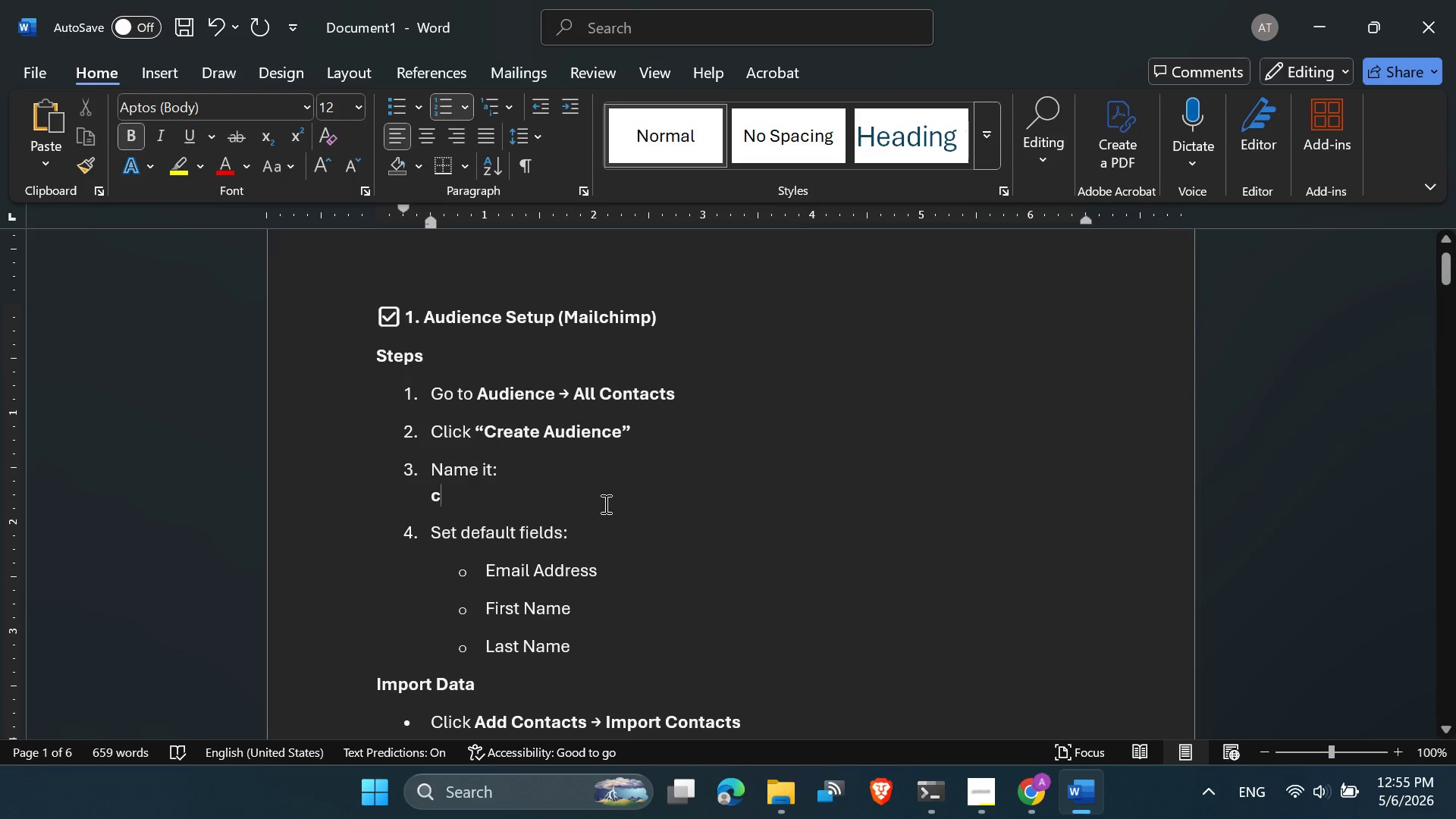 
key(Control+Z)
 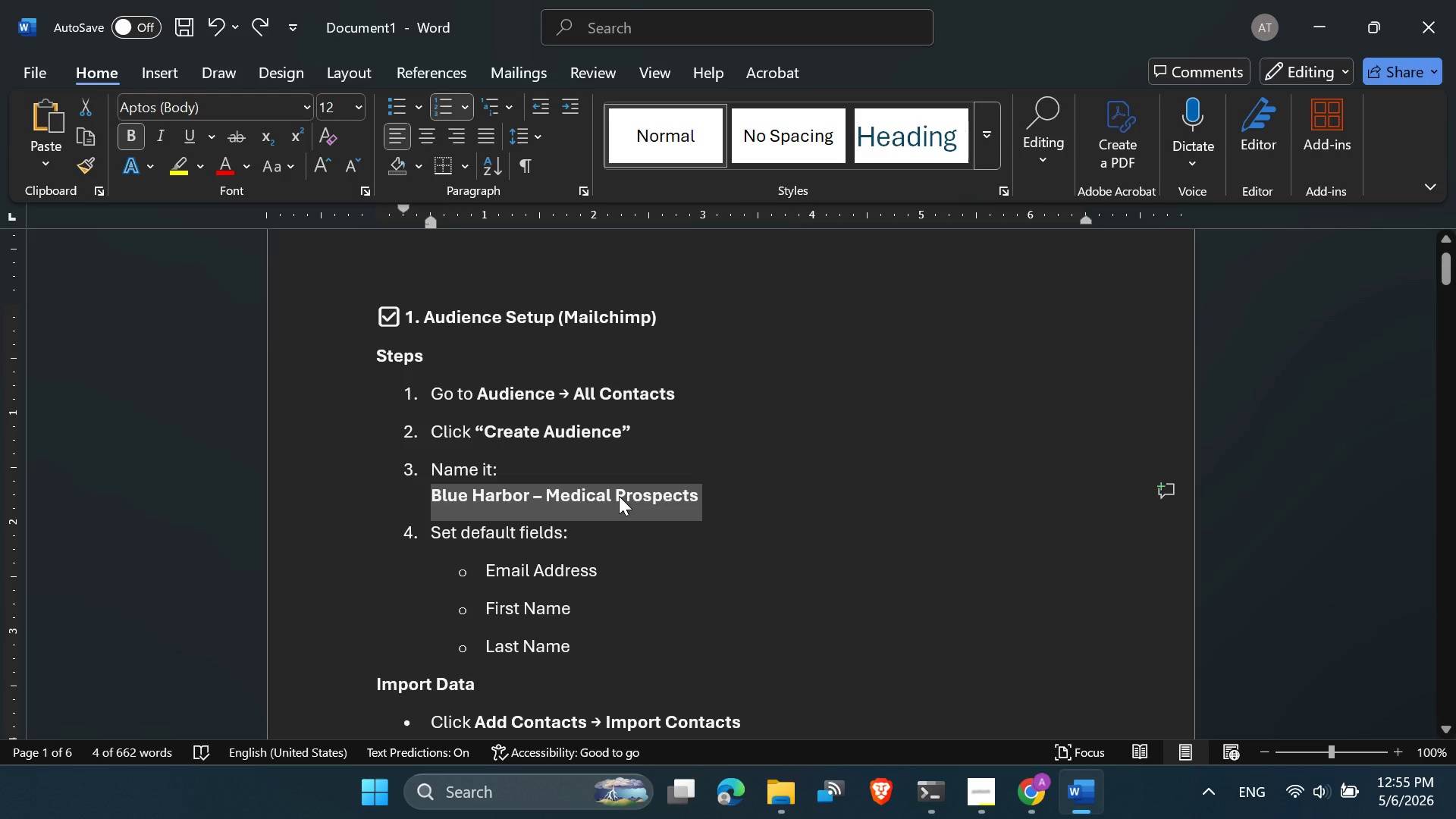 
right_click([613, 511])
 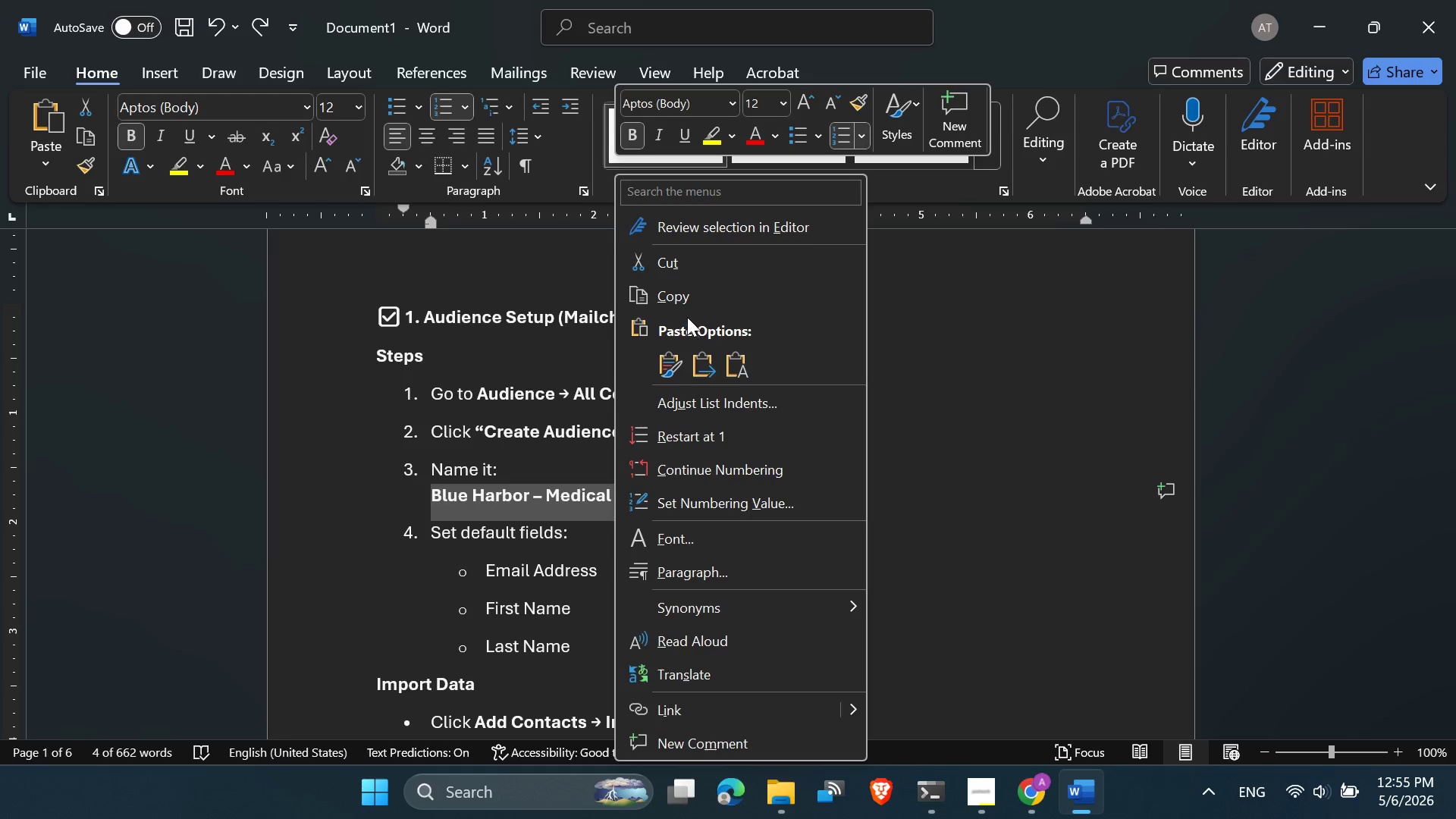 
left_click([687, 309])
 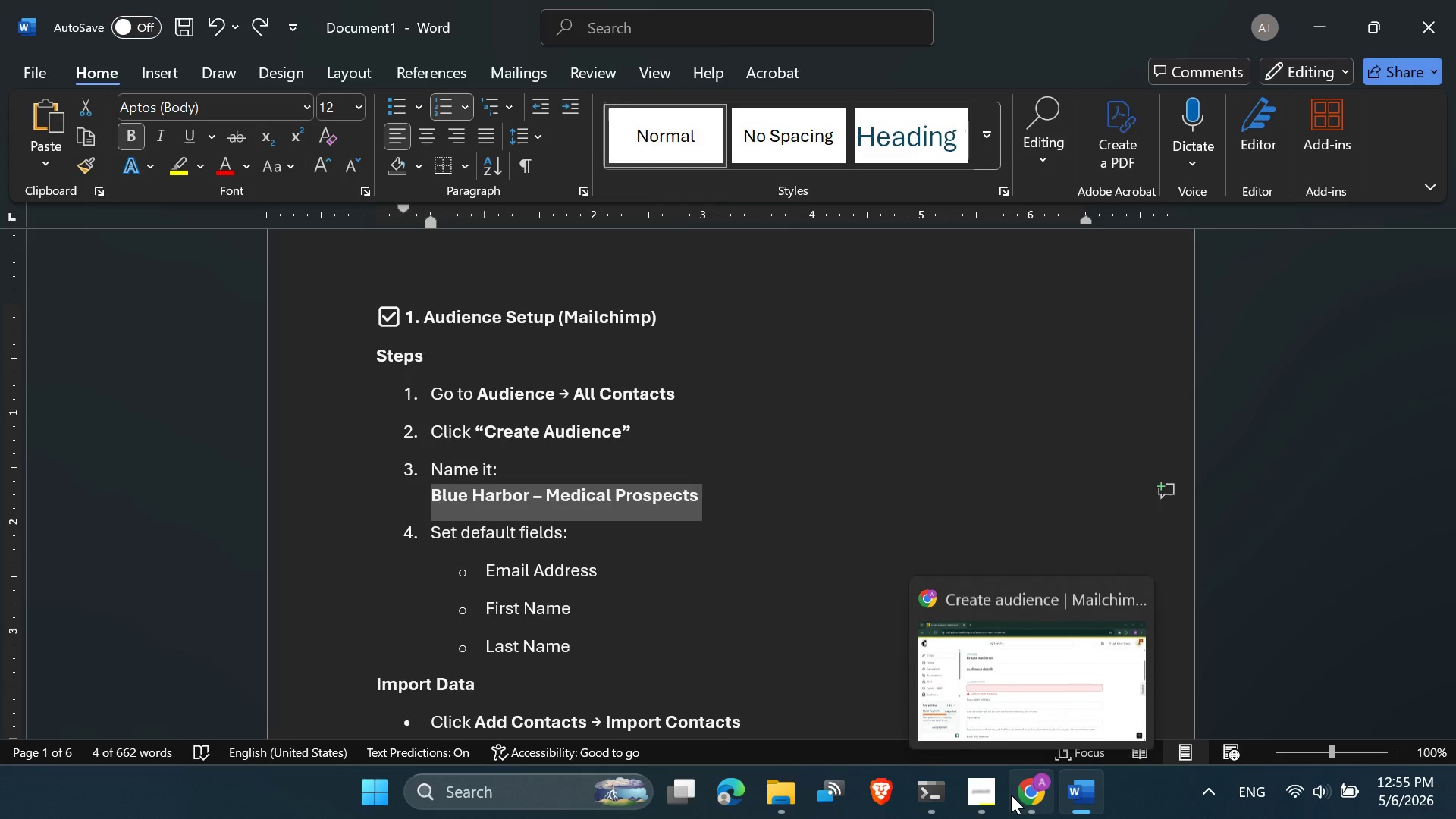 
left_click([1011, 795])
 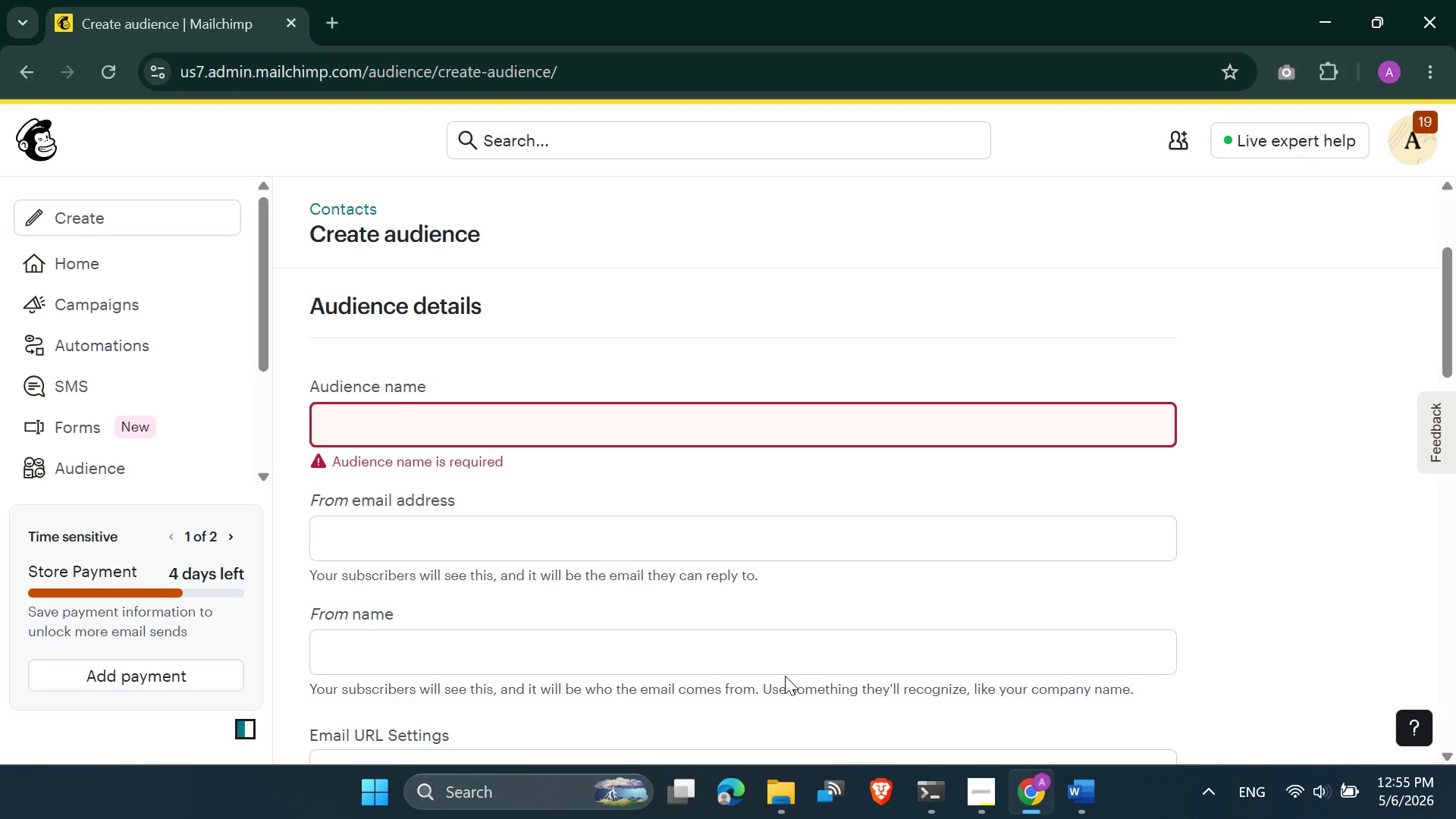 
key(Control+V)
 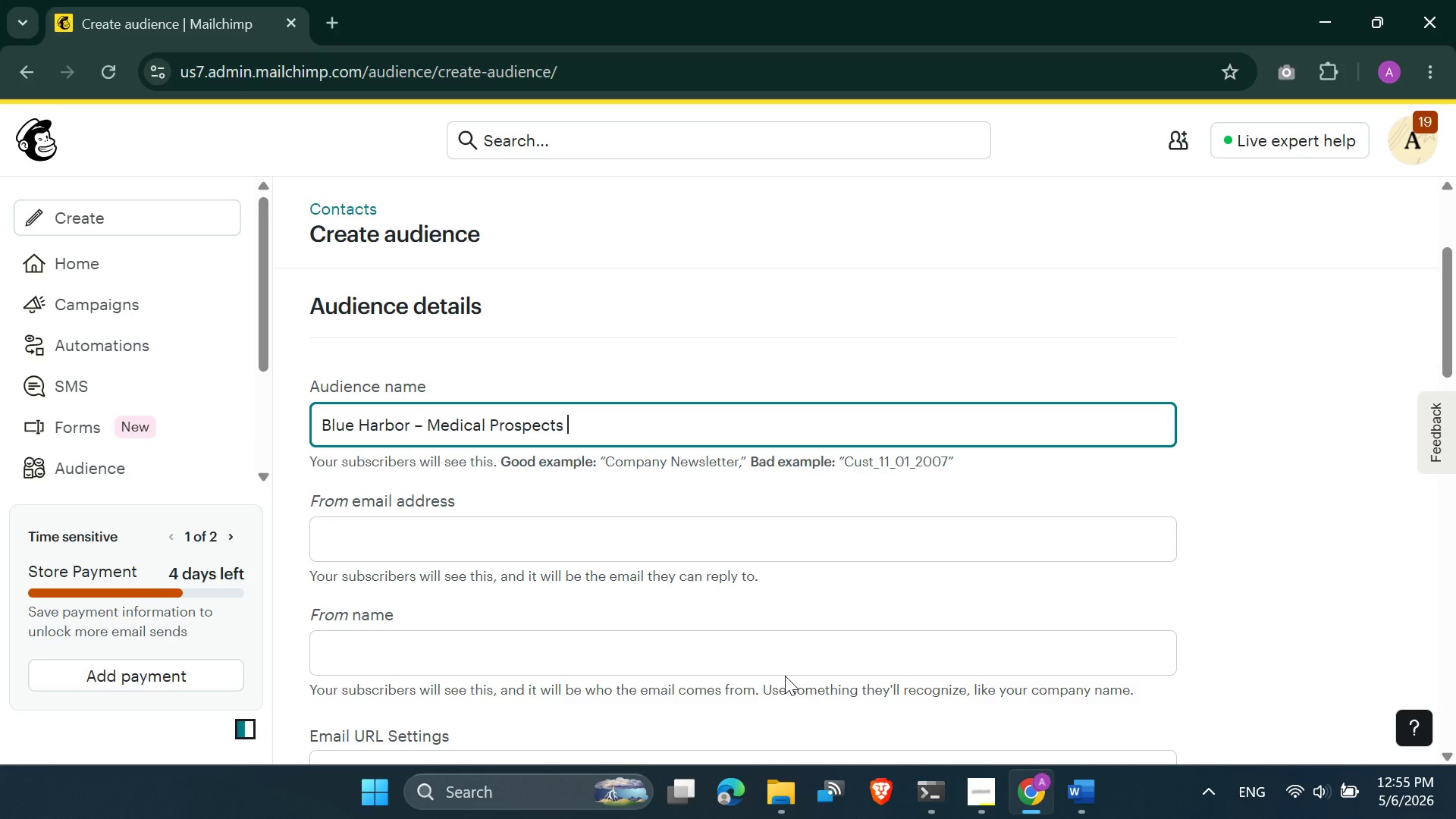 
key(Backspace)
 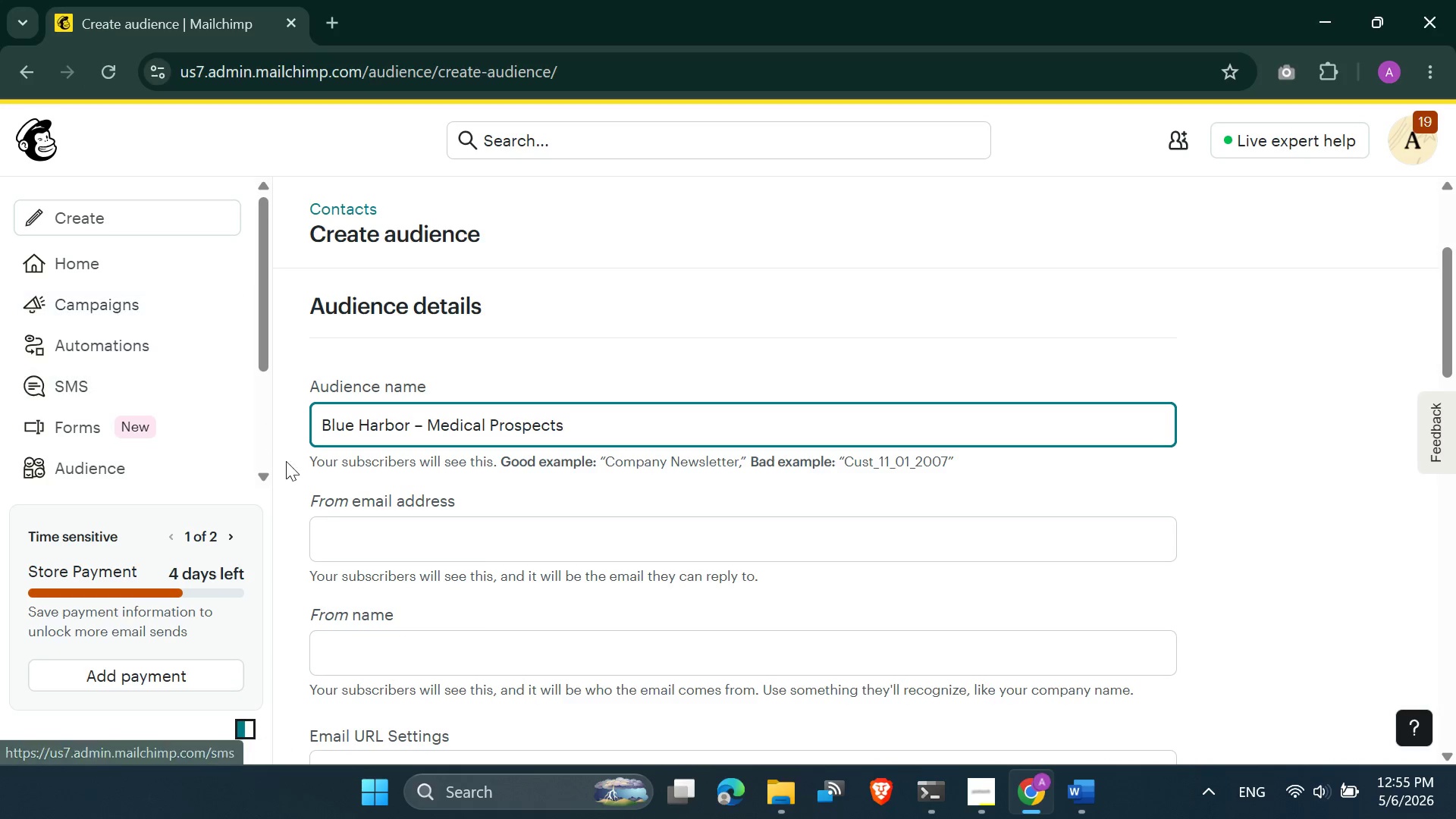 
left_click([381, 548])
 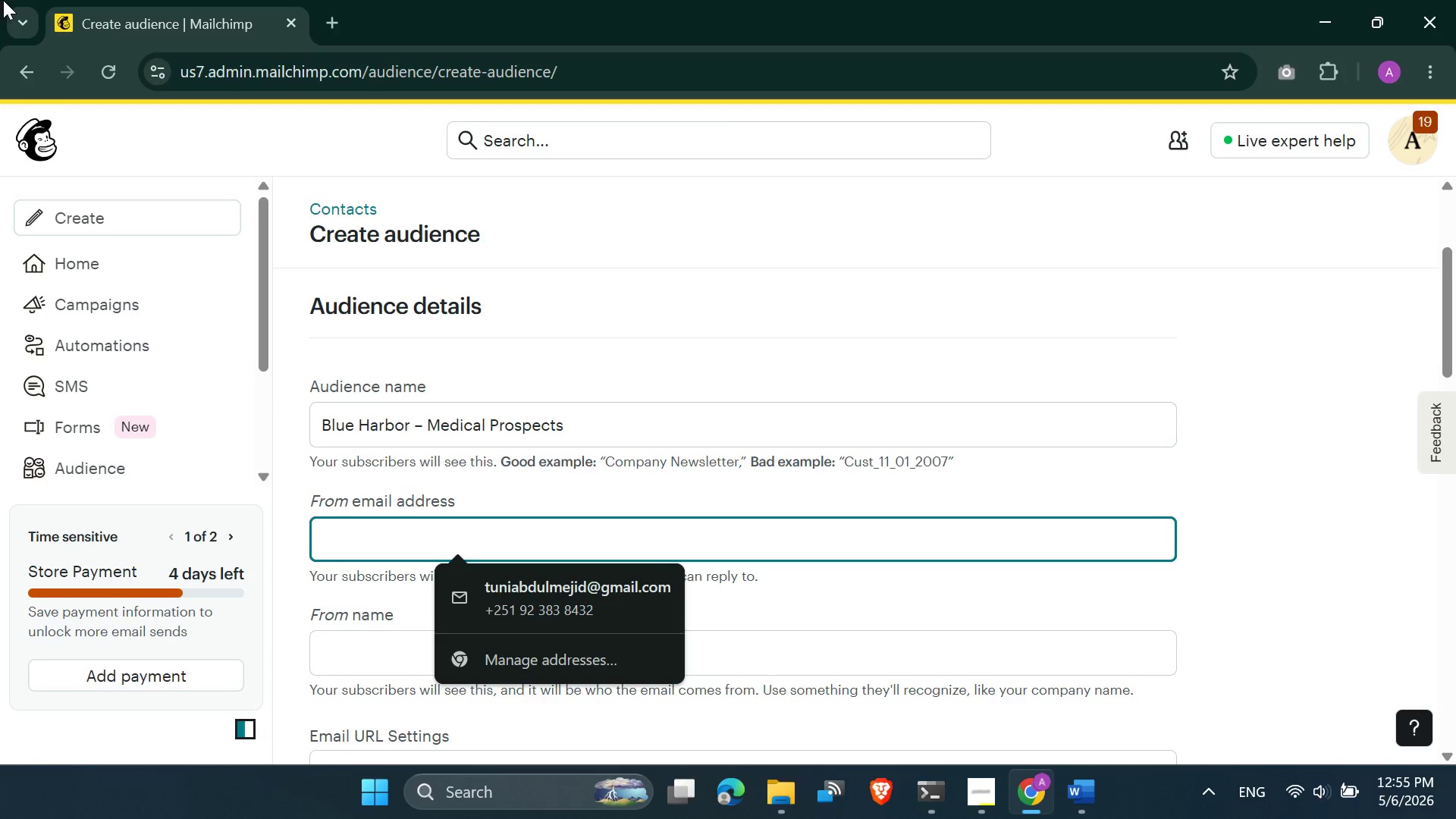 
right_click([137, 5])
 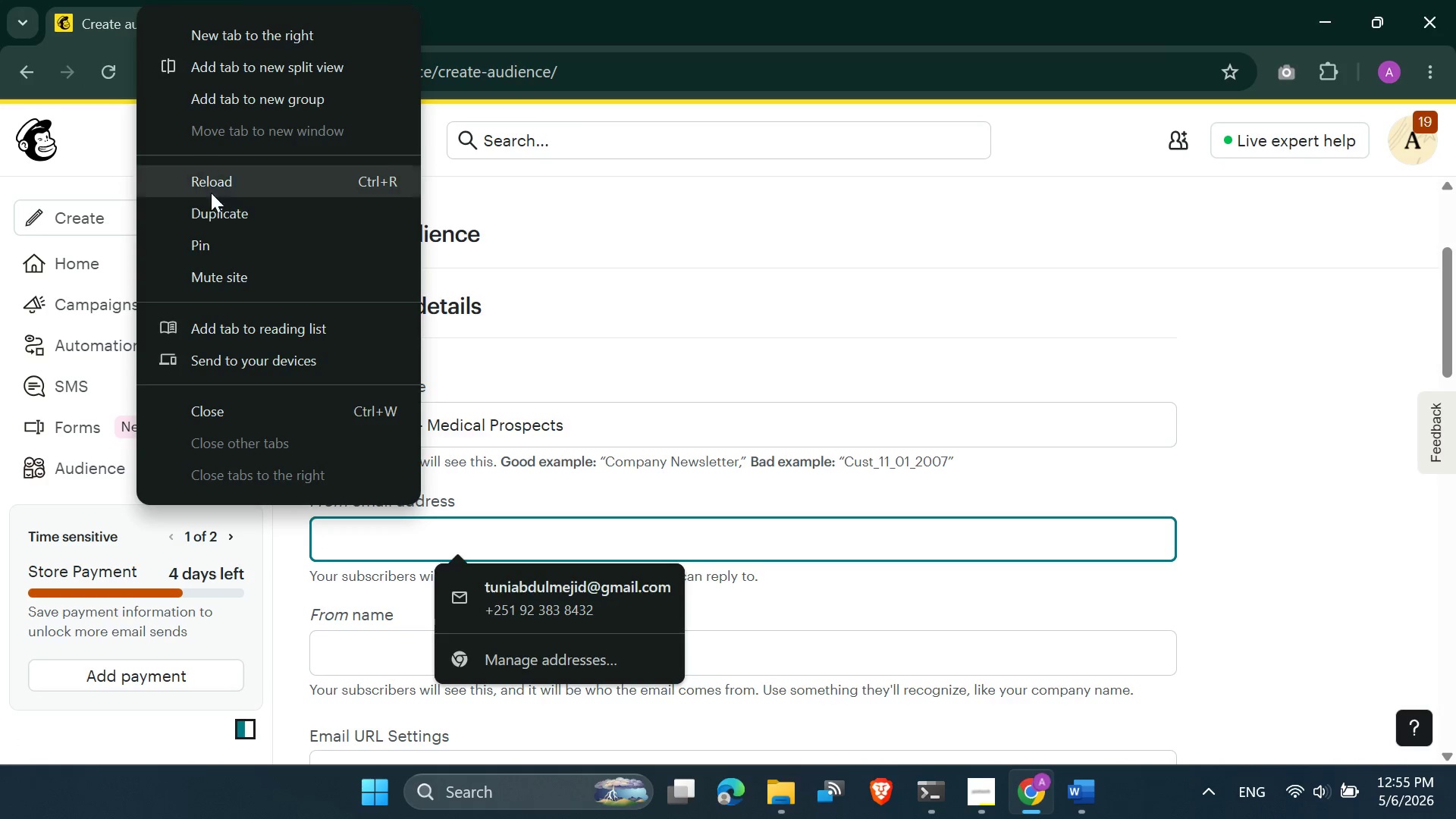 
left_click([213, 208])
 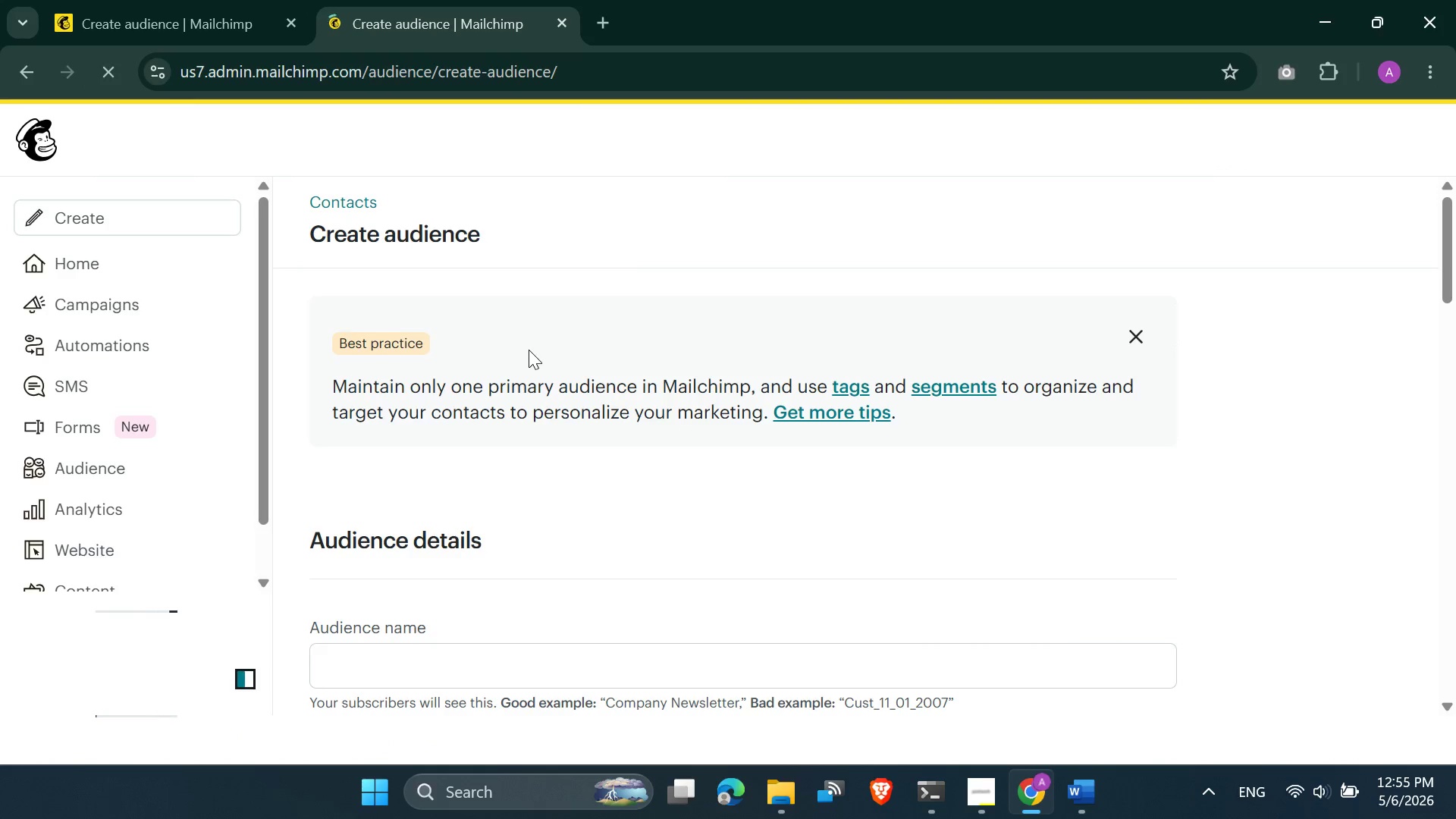 
wait(5.8)
 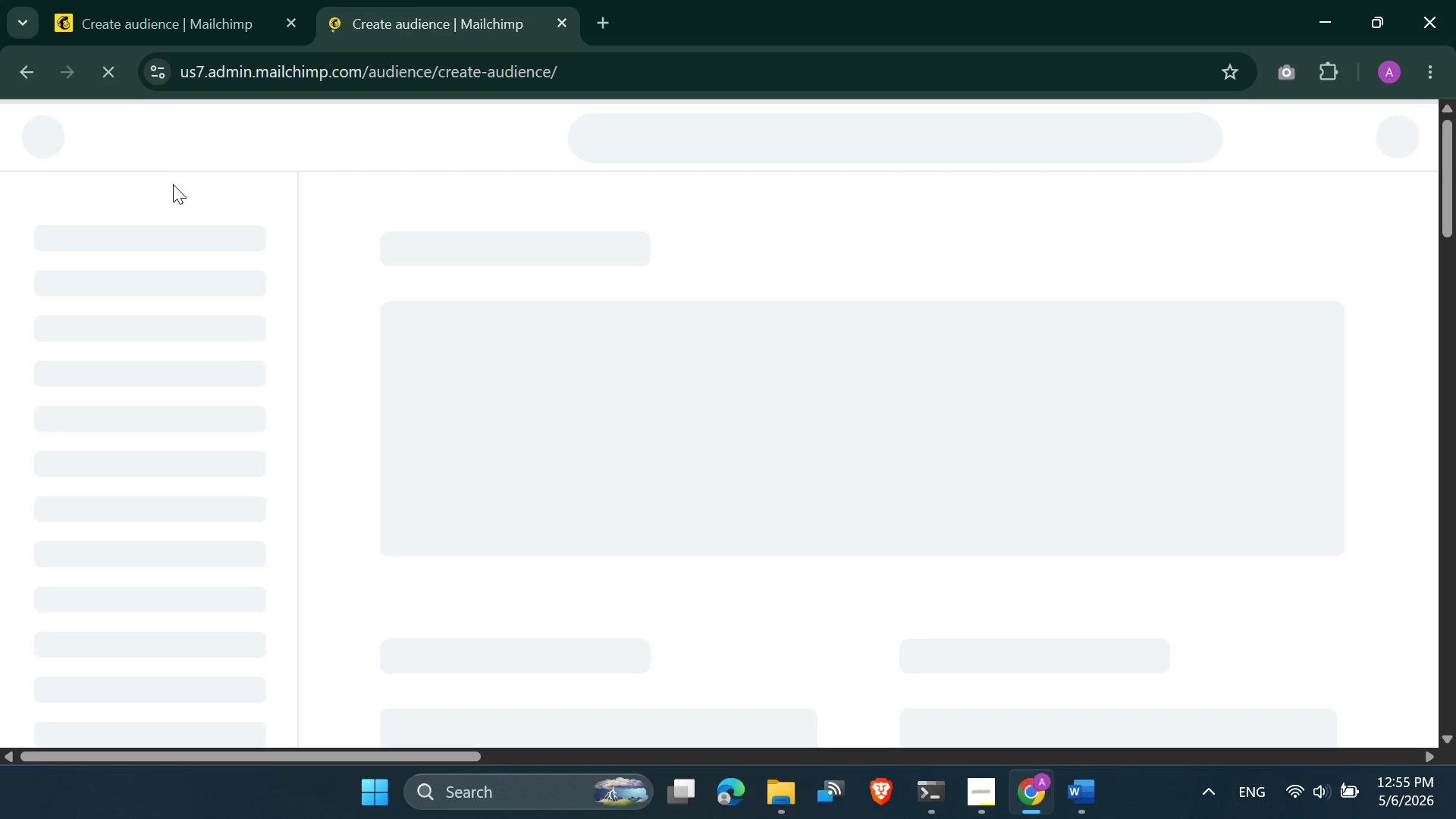 
scroll: coordinate [447, 431], scroll_direction: down, amount: 3.0
 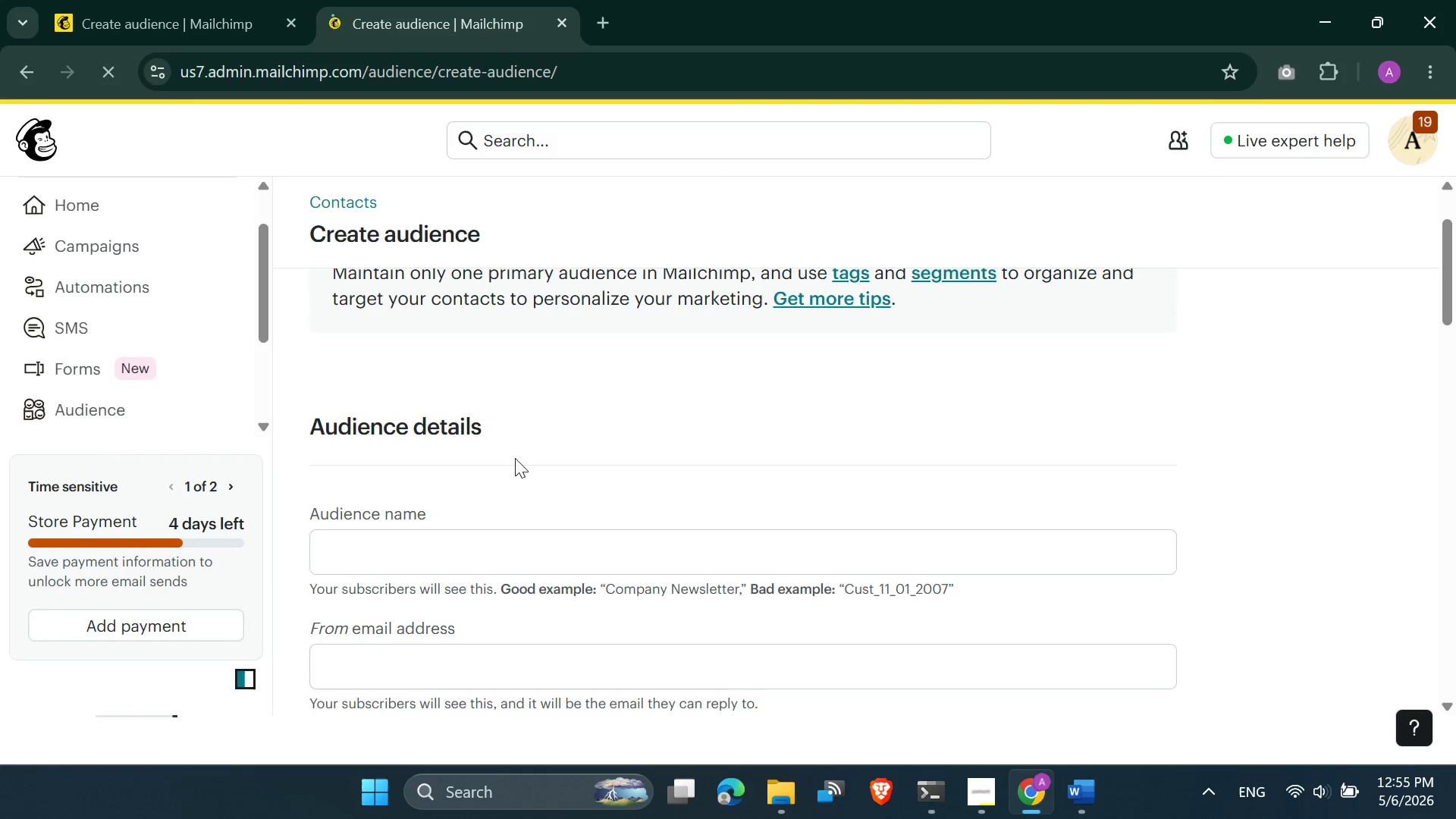 
scroll: coordinate [413, 473], scroll_direction: up, amount: 3.0
 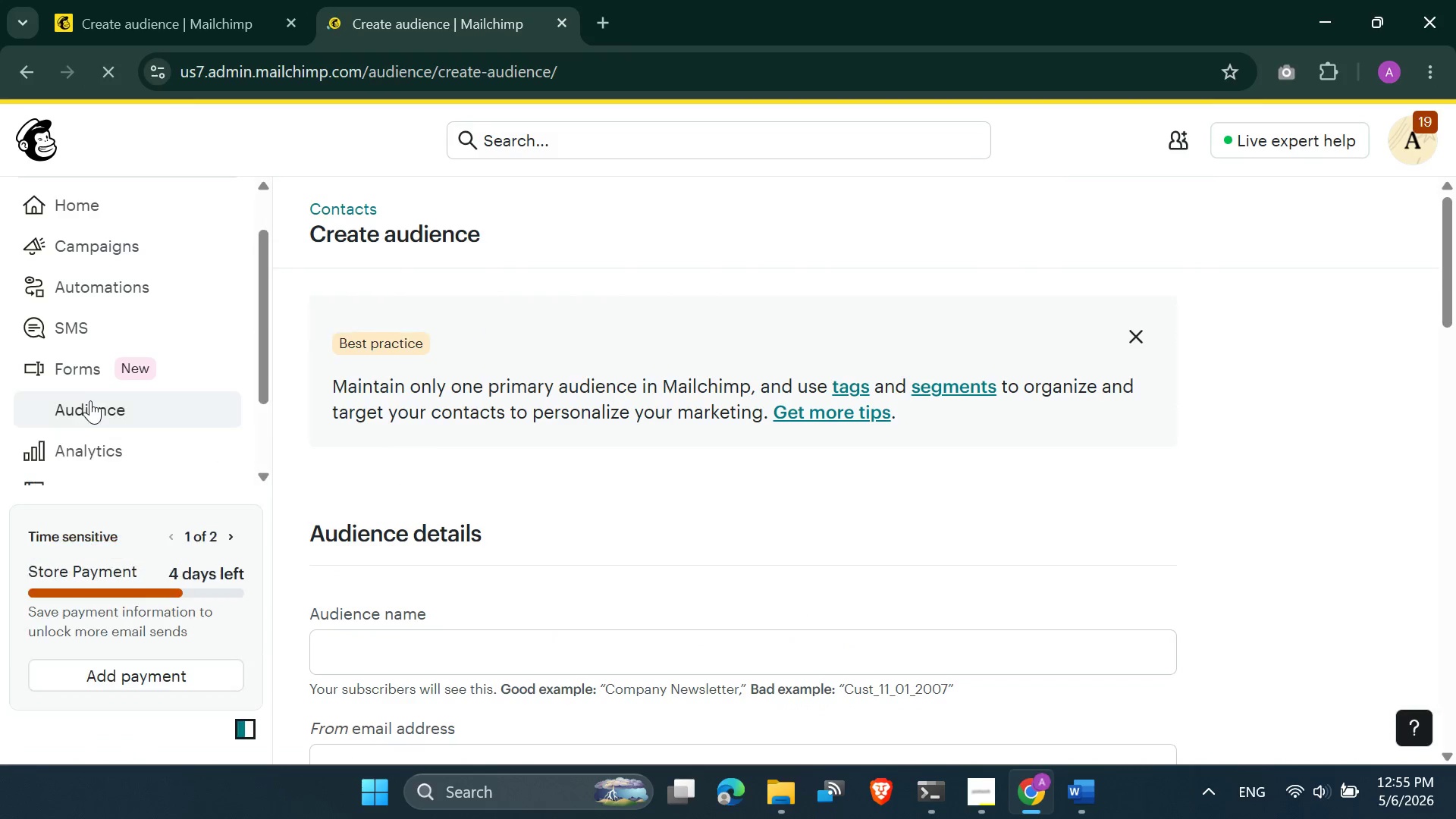 
scroll: coordinate [92, 403], scroll_direction: down, amount: 1.0
 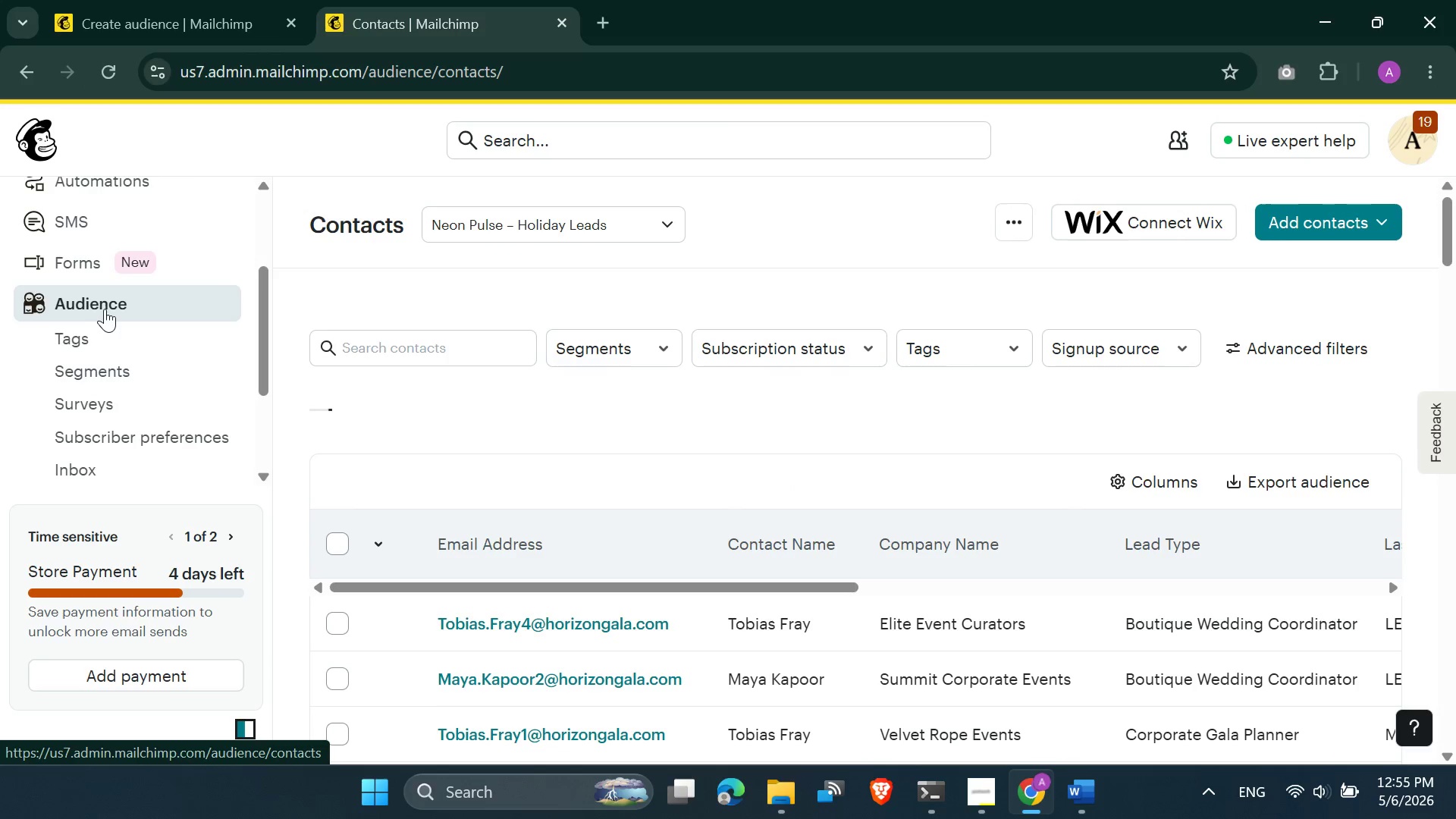 
wait(15.92)
 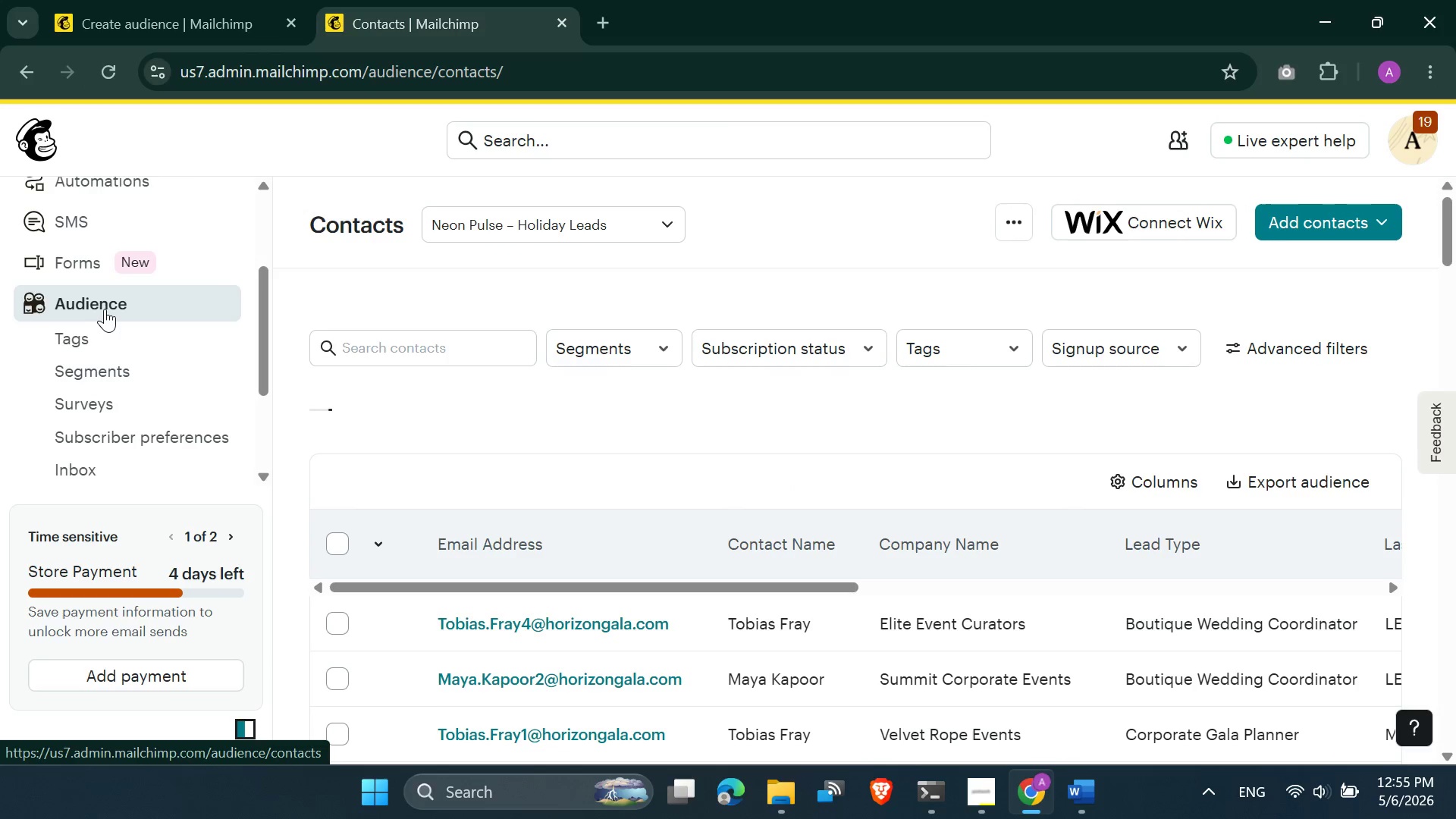 
left_click([1019, 231])
 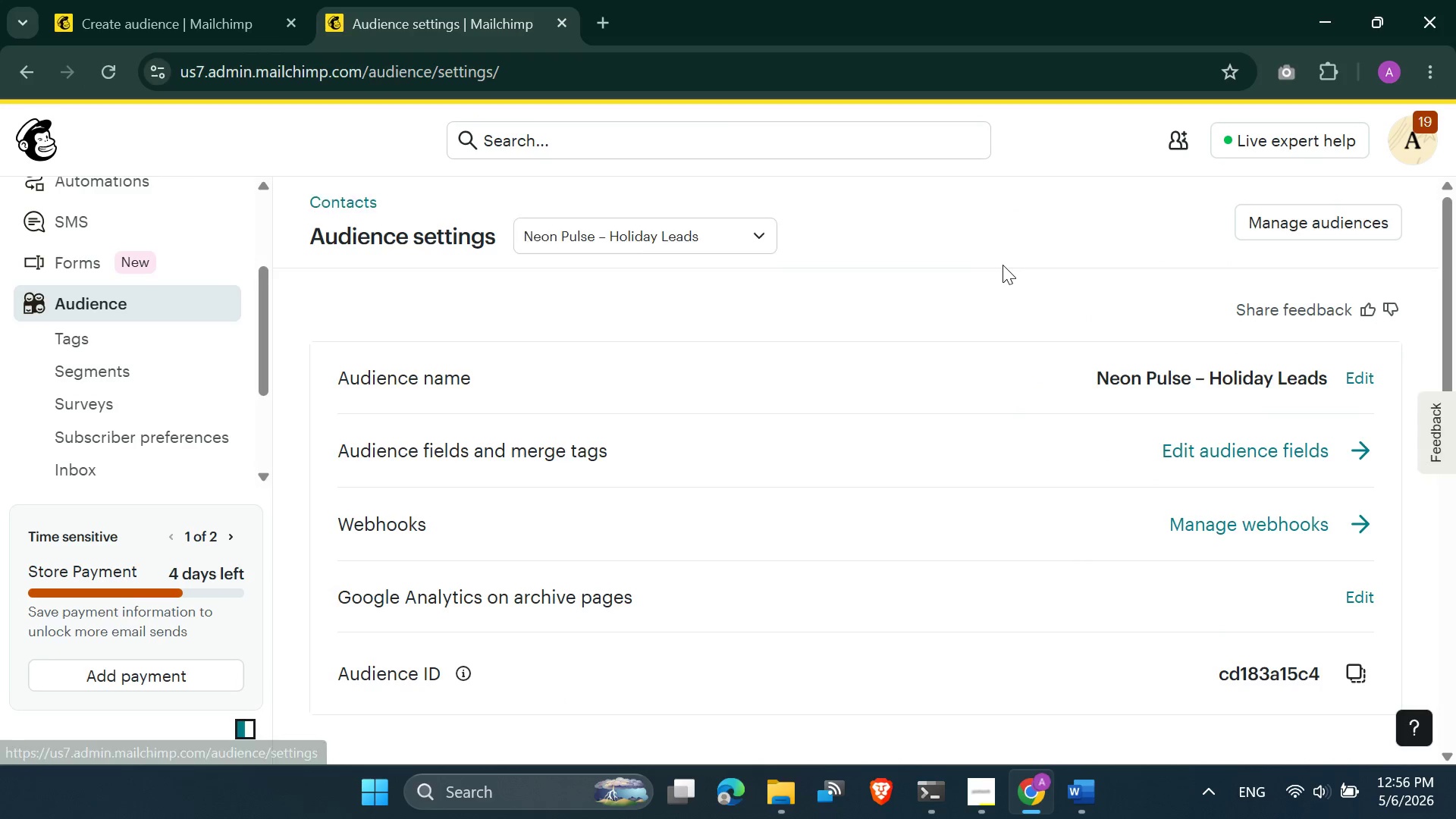 
scroll: coordinate [1159, 378], scroll_direction: down, amount: 5.0
 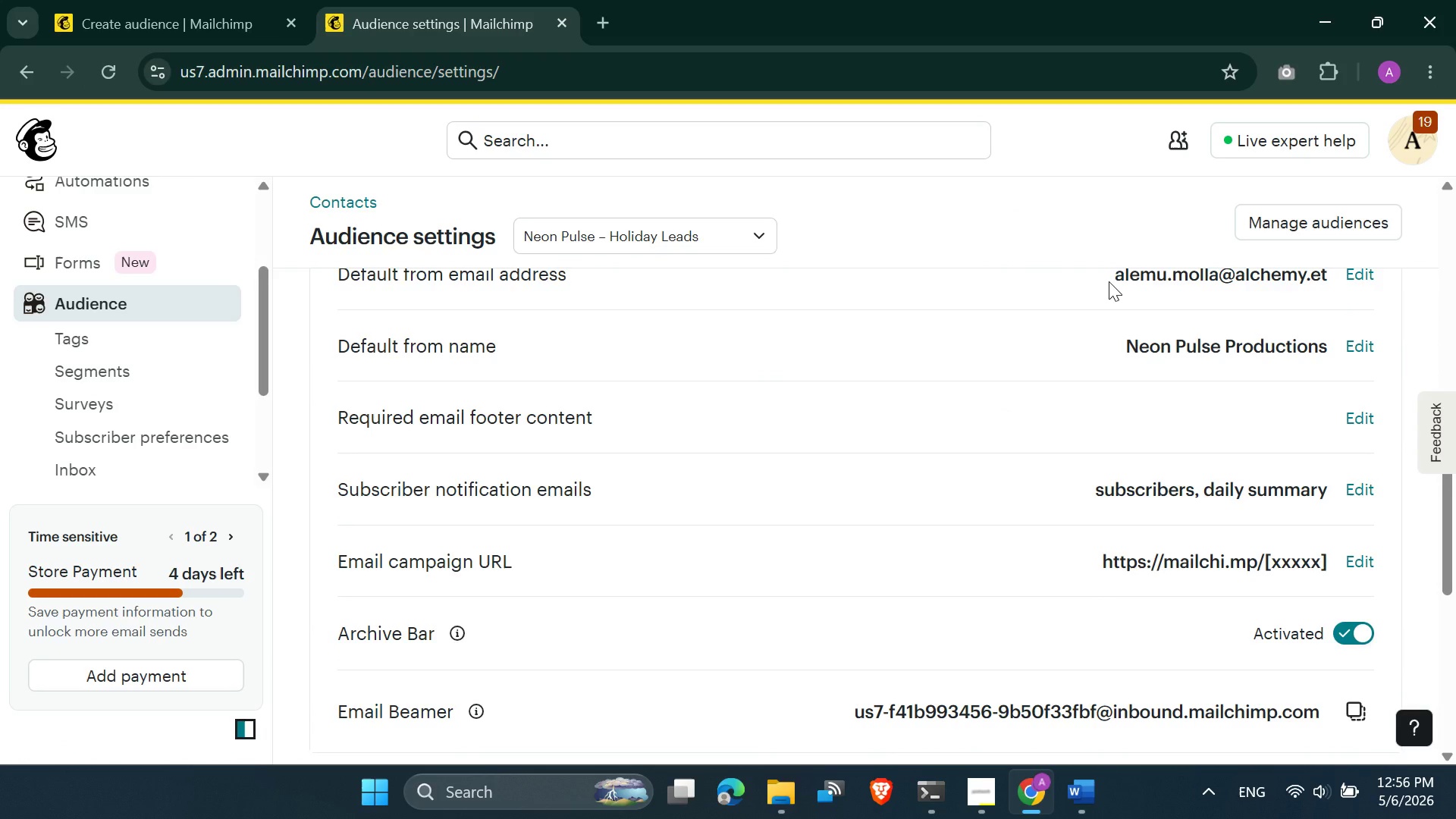 
left_click_drag(start_coordinate=[1109, 281], to_coordinate=[1342, 275])
 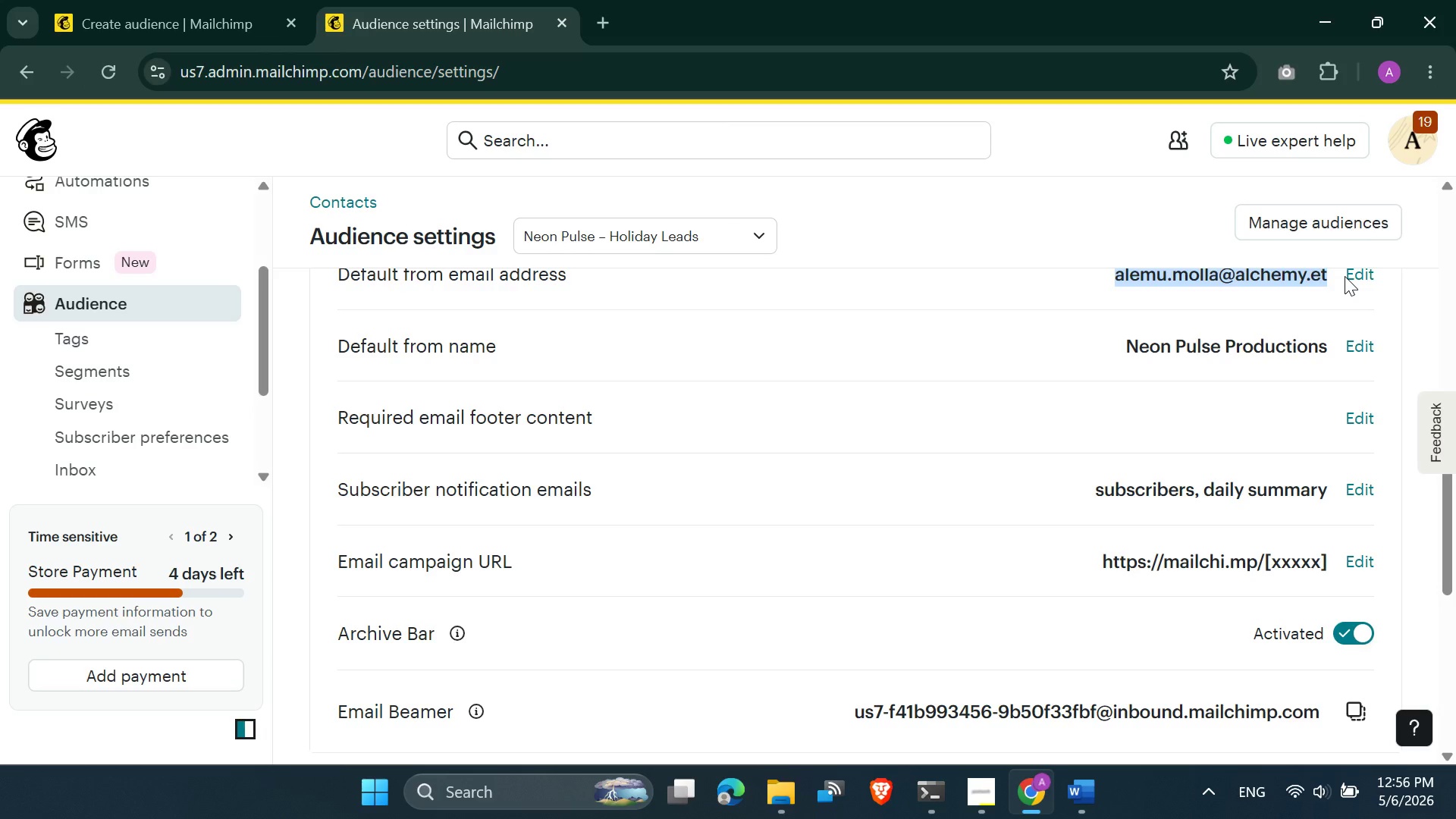 
key(Control+C)
 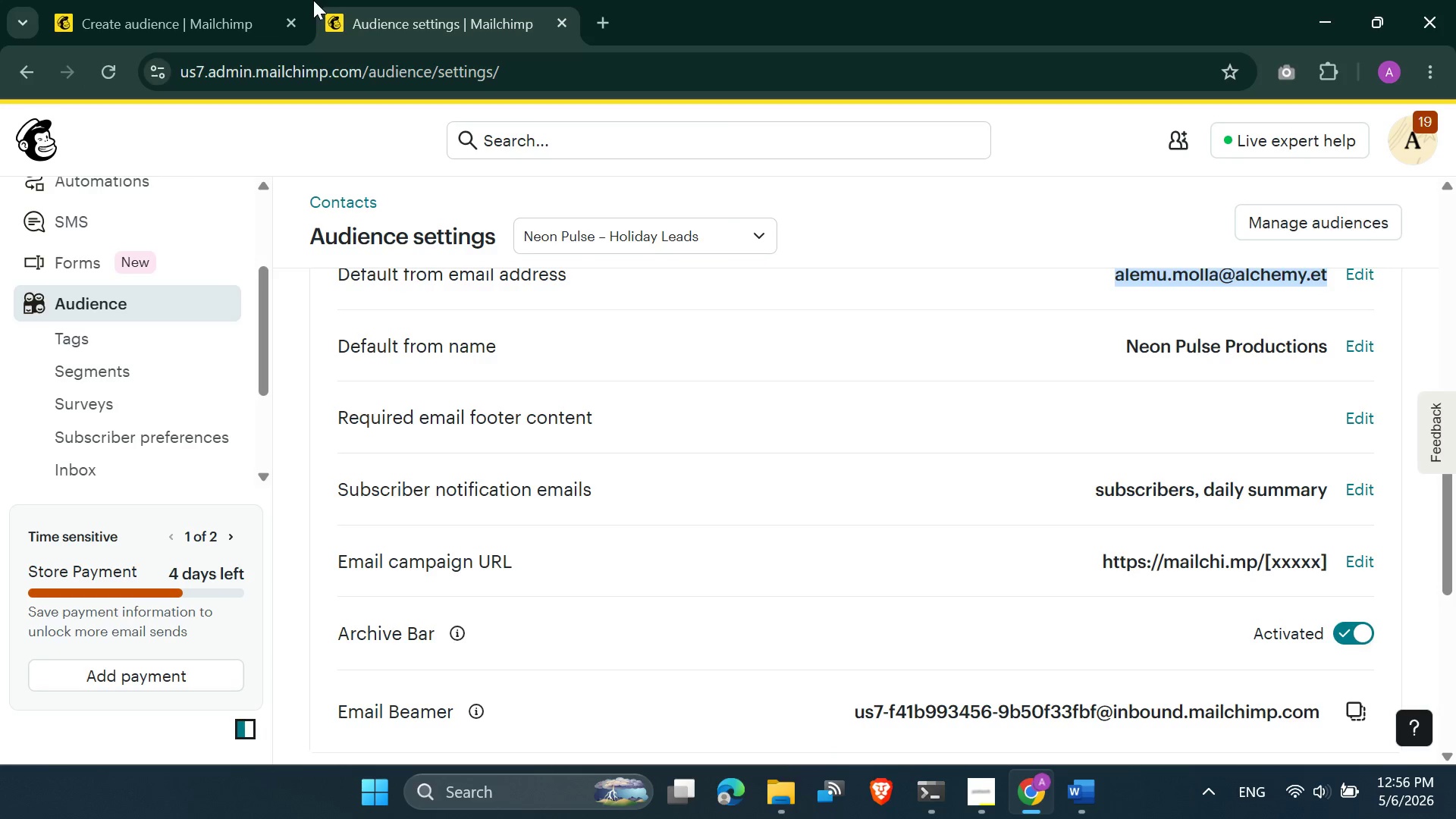 
left_click([139, 0])
 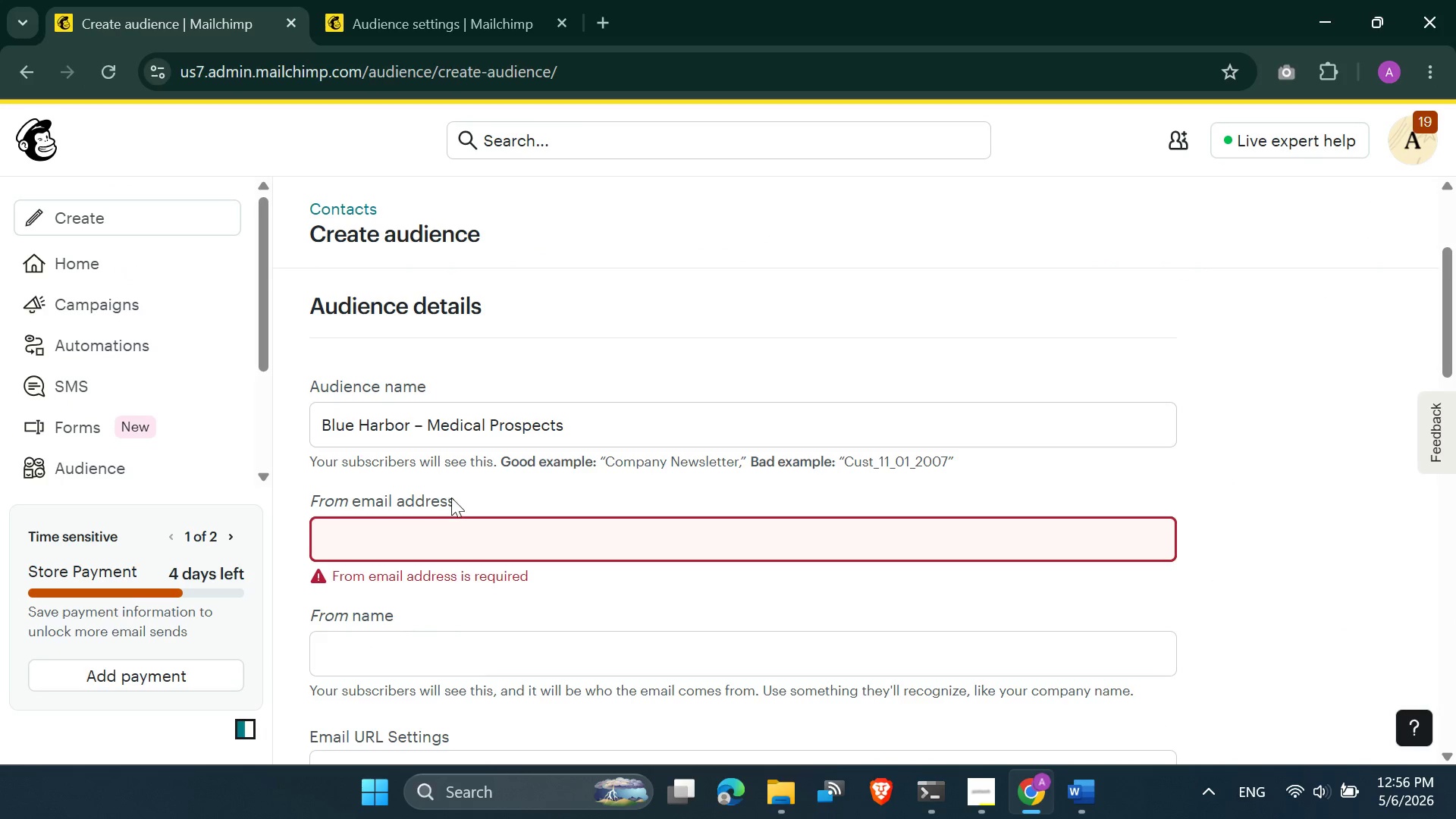 
key(Control+ControlLeft)
 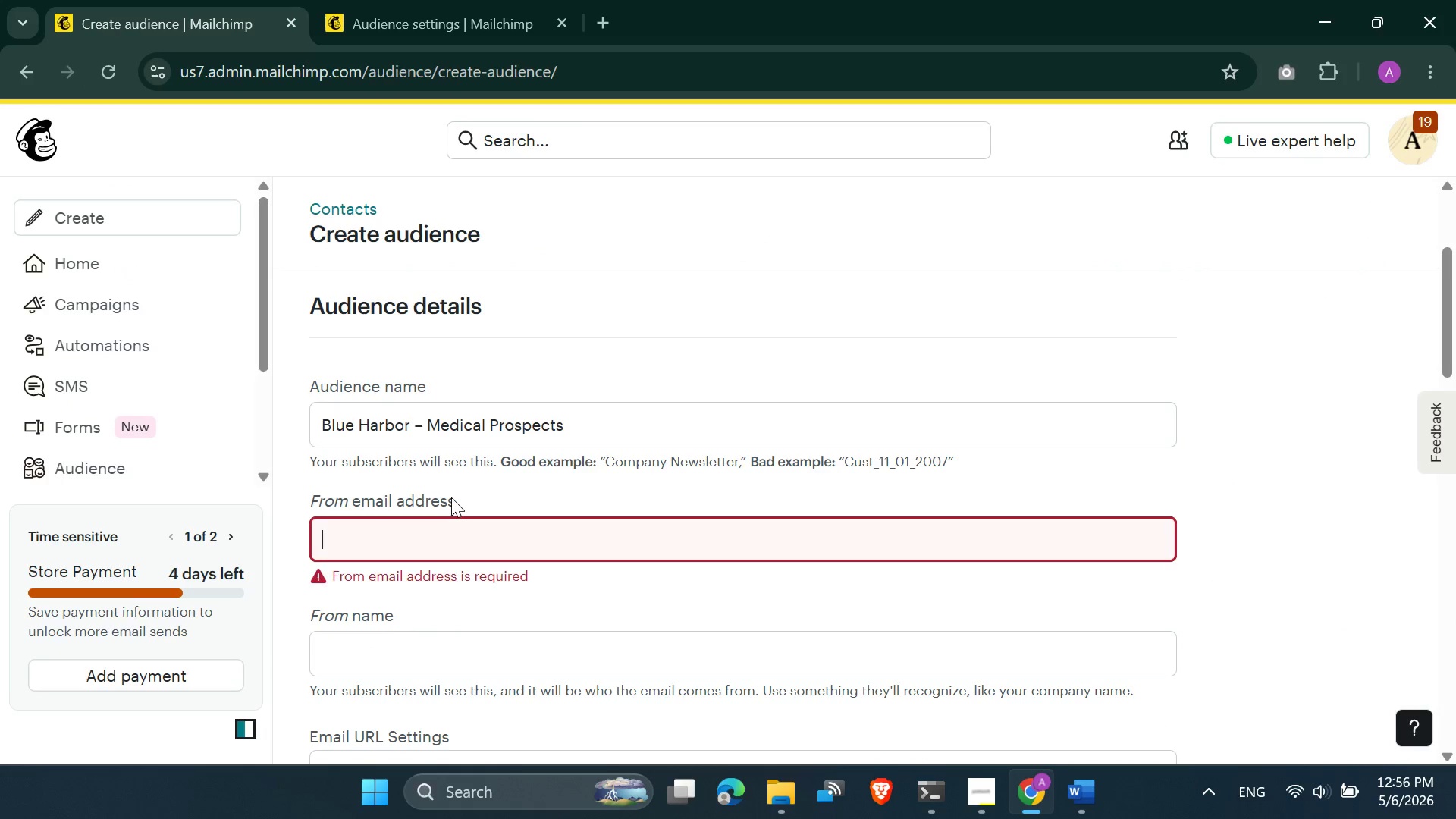 
key(Control+V)
 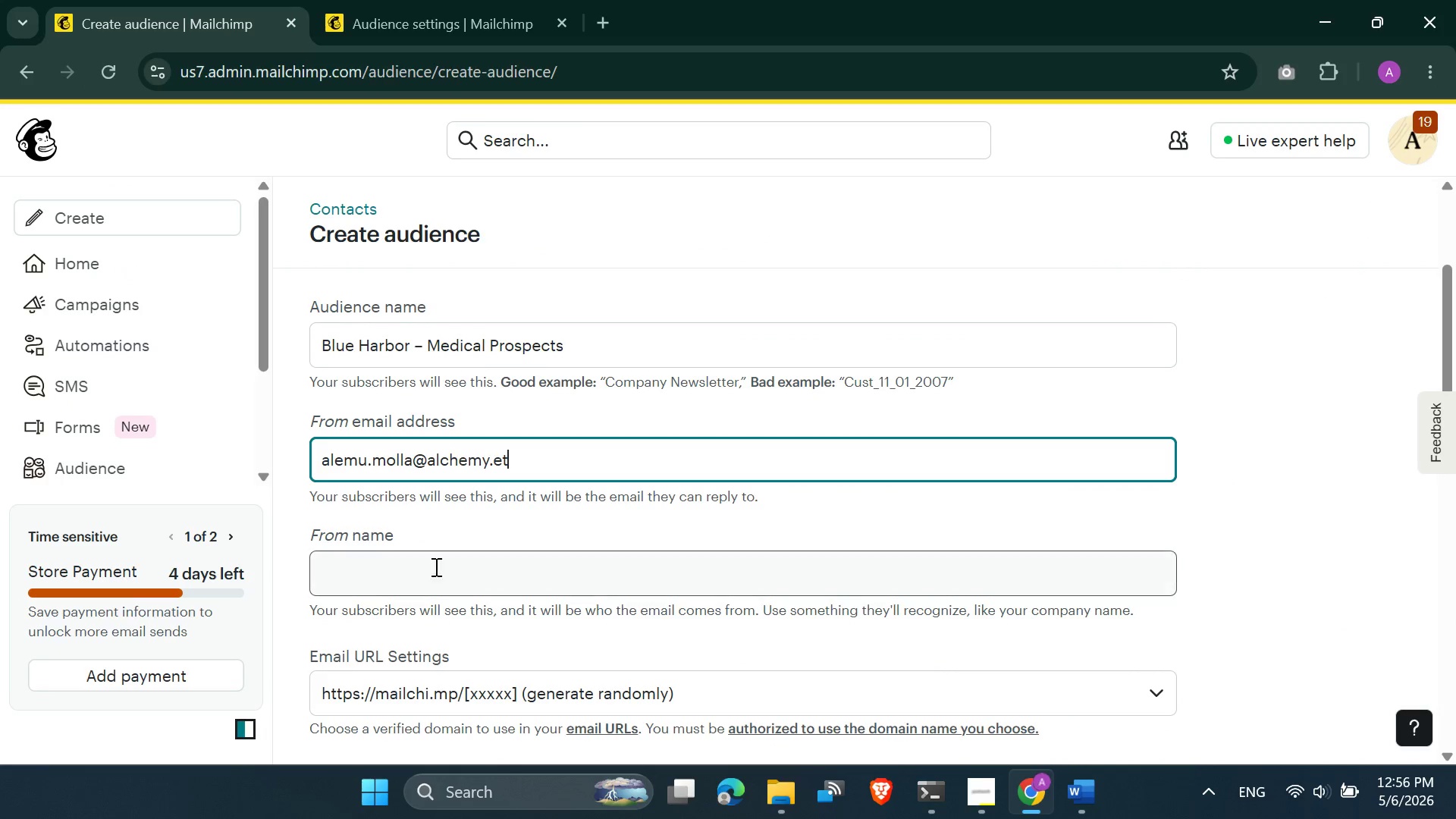 
left_click([395, 563])
 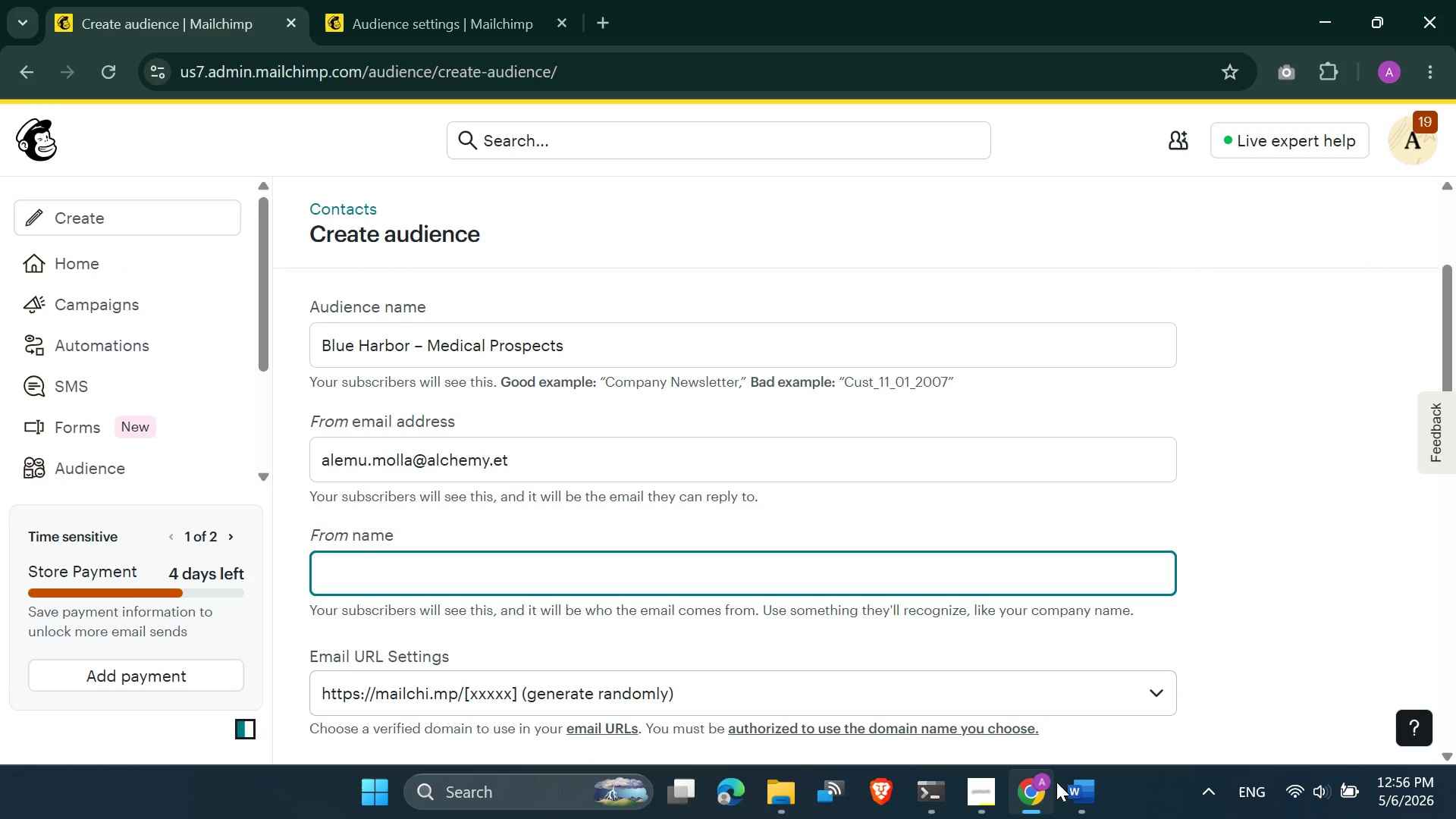 
left_click([983, 785])